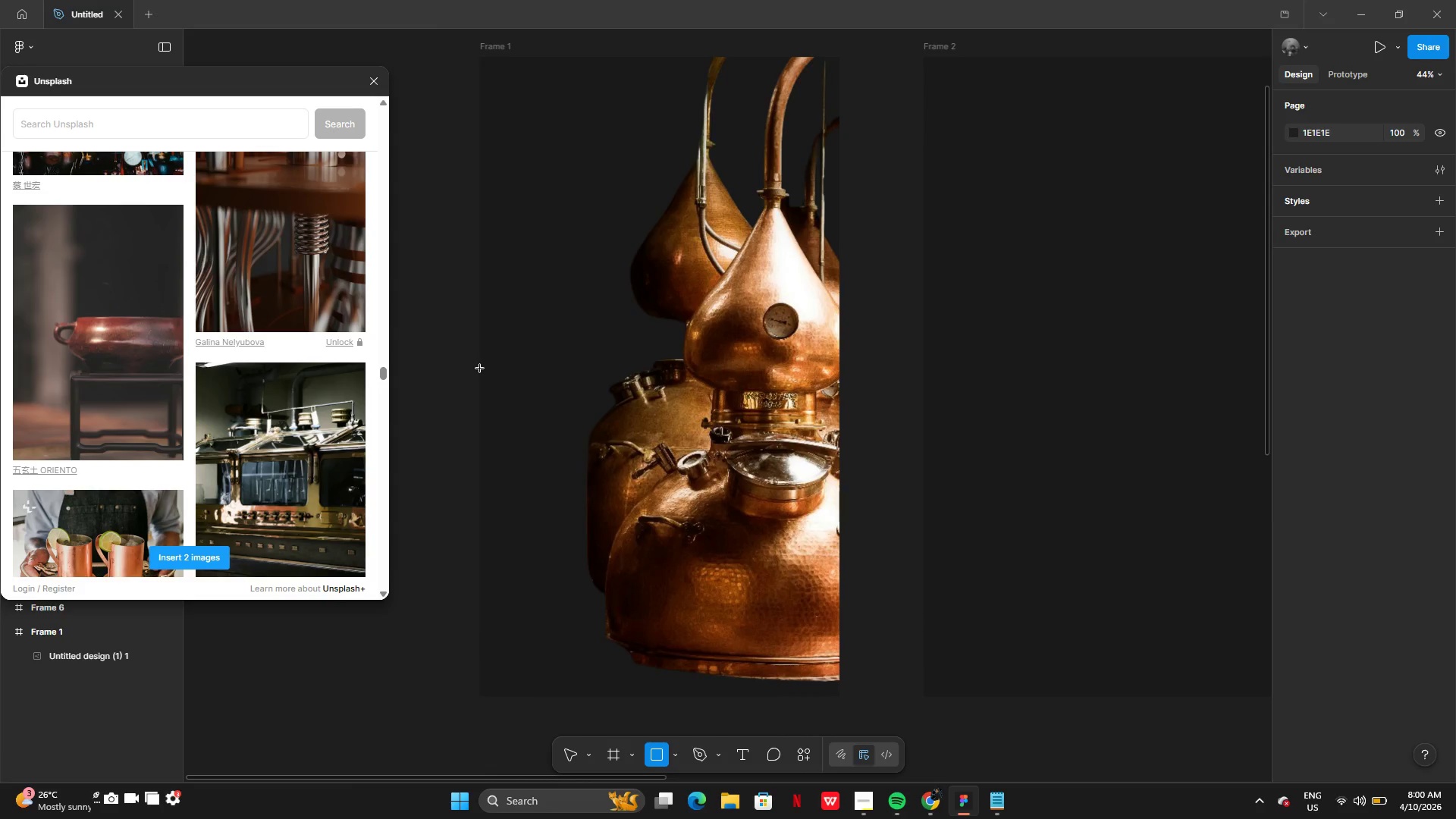 
left_click_drag(start_coordinate=[476, 376], to_coordinate=[876, 542])
 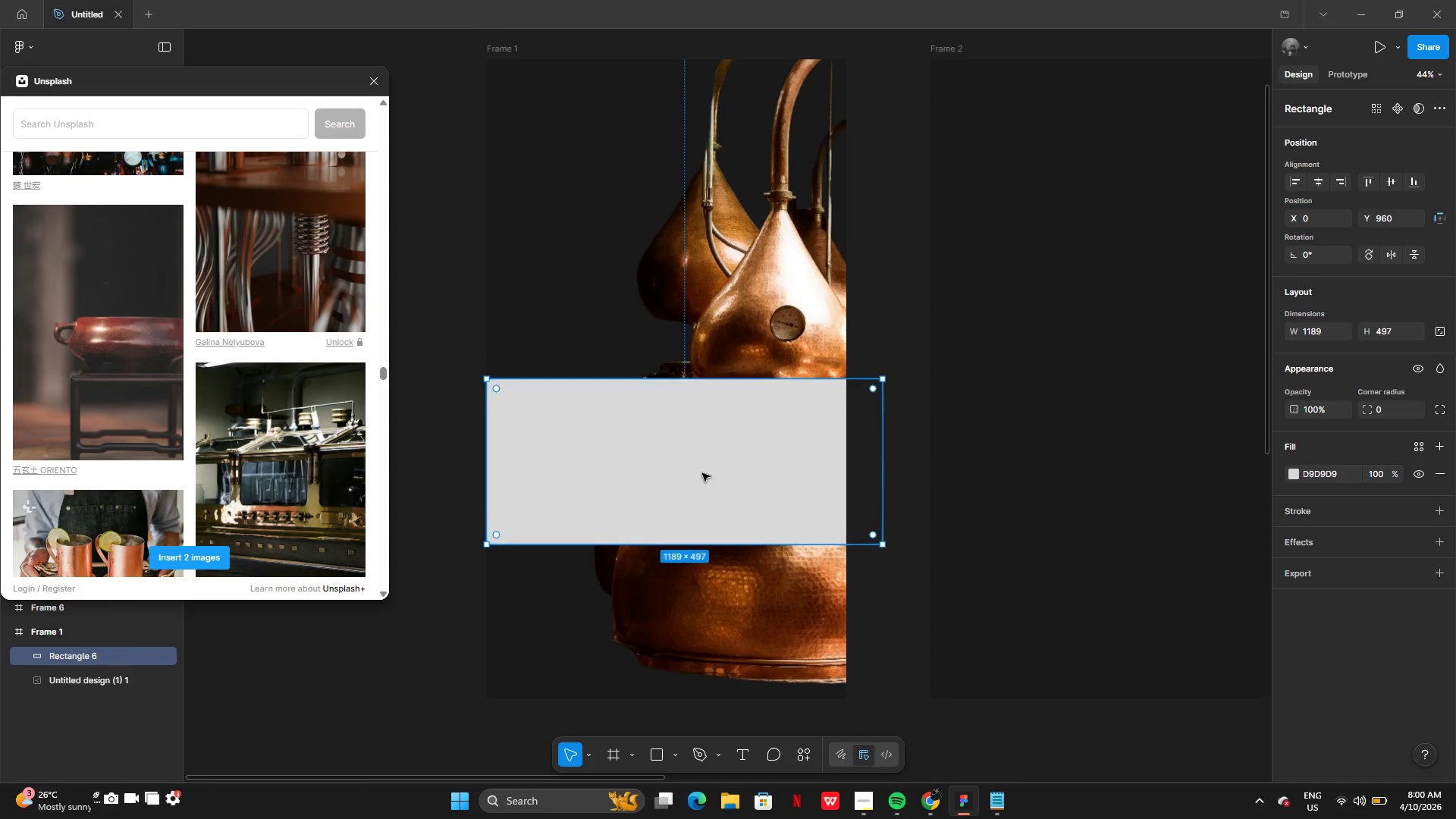 
left_click_drag(start_coordinate=[705, 474], to_coordinate=[458, 490])
 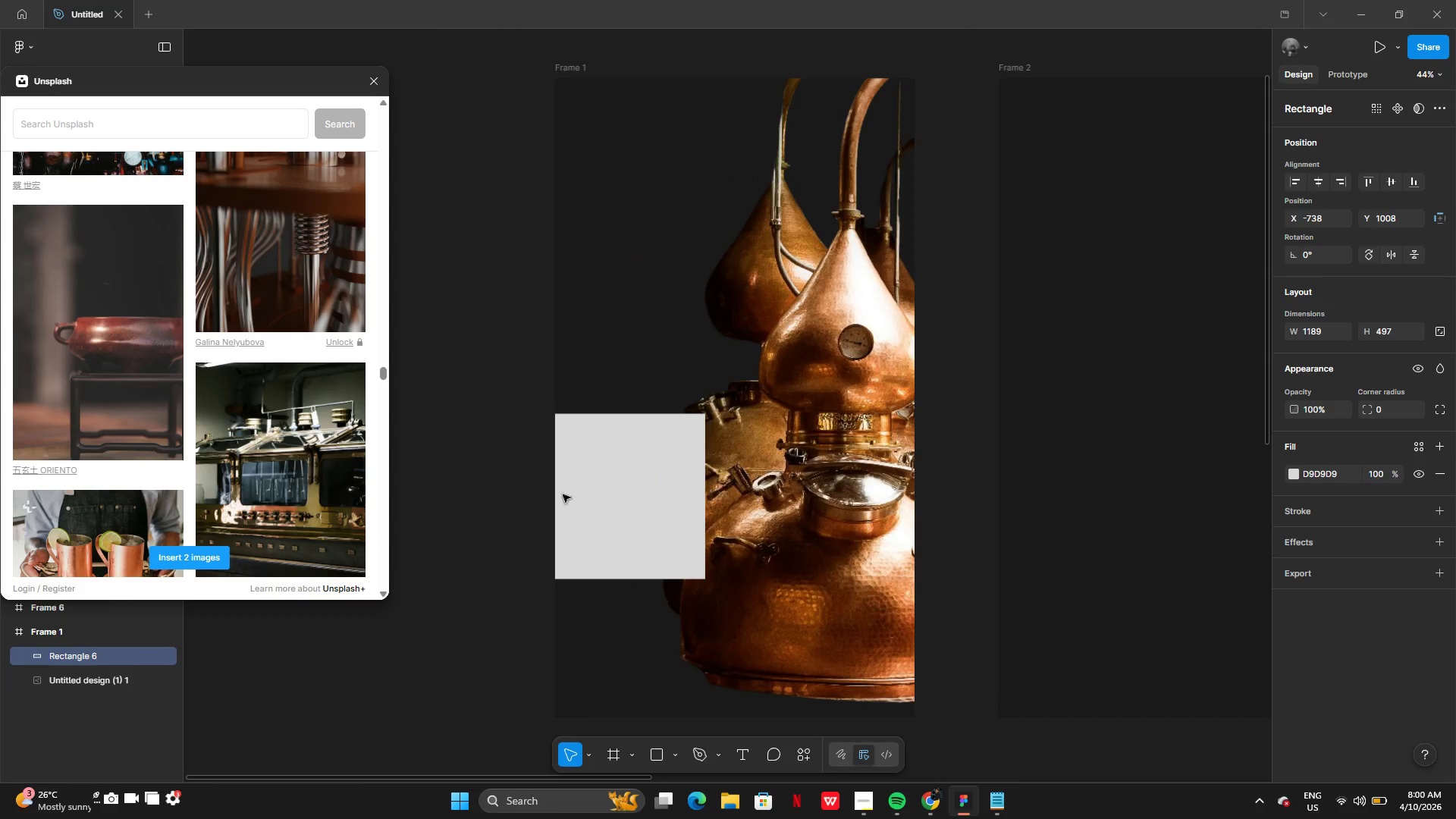 
left_click_drag(start_coordinate=[590, 491], to_coordinate=[823, 453])
 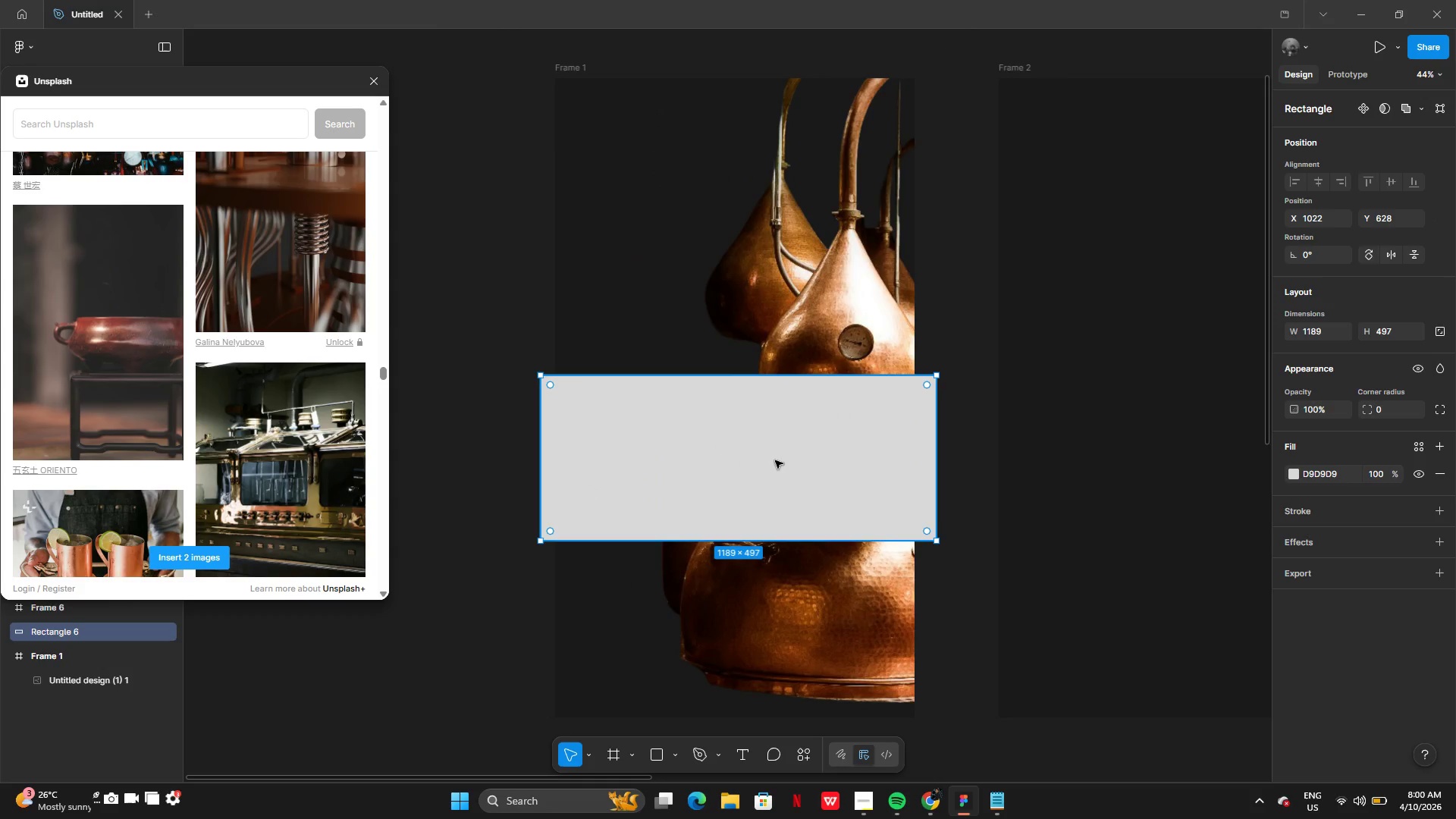 
left_click_drag(start_coordinate=[691, 454], to_coordinate=[899, 488])
 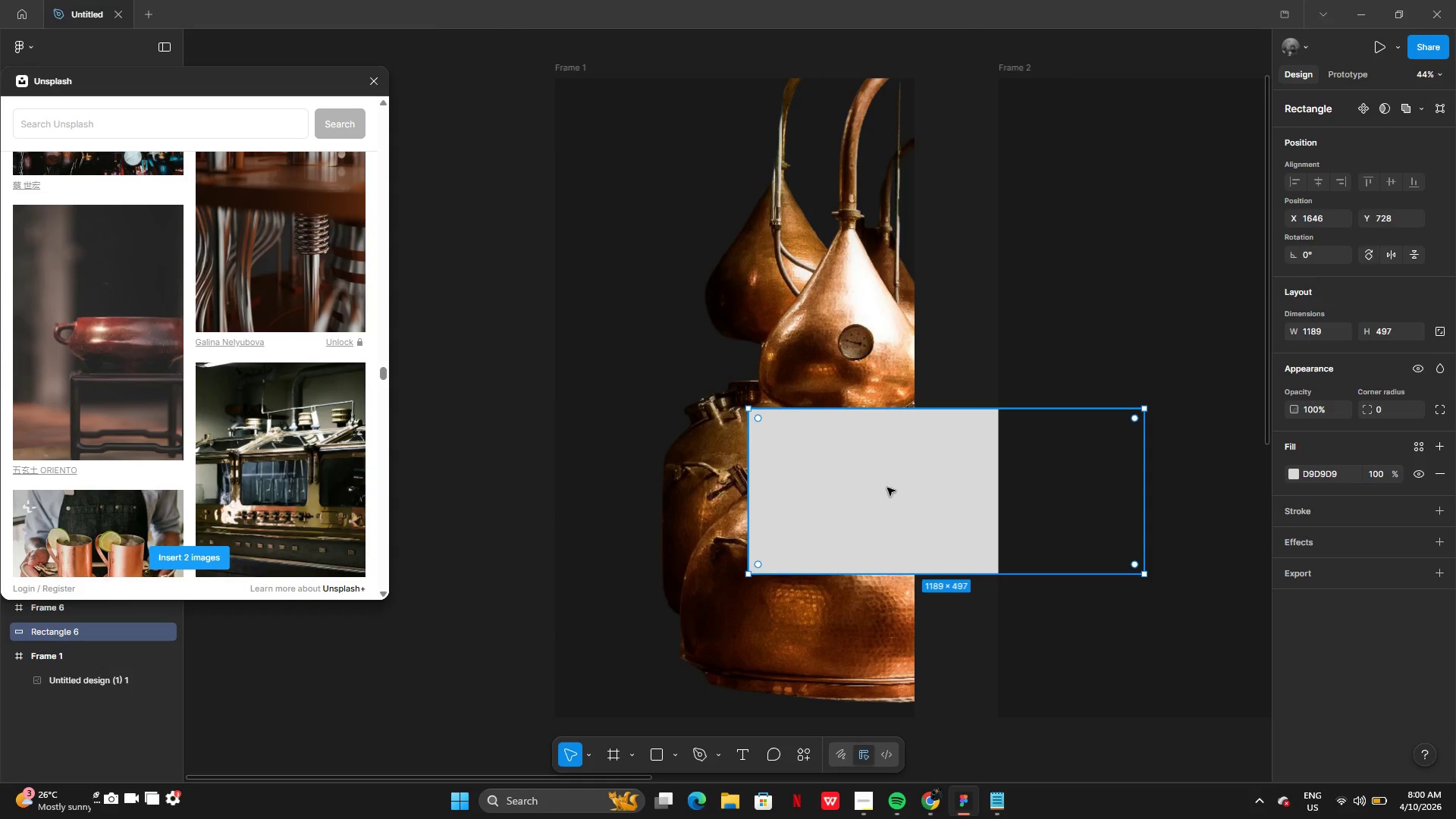 
left_click_drag(start_coordinate=[886, 488], to_coordinate=[704, 467])
 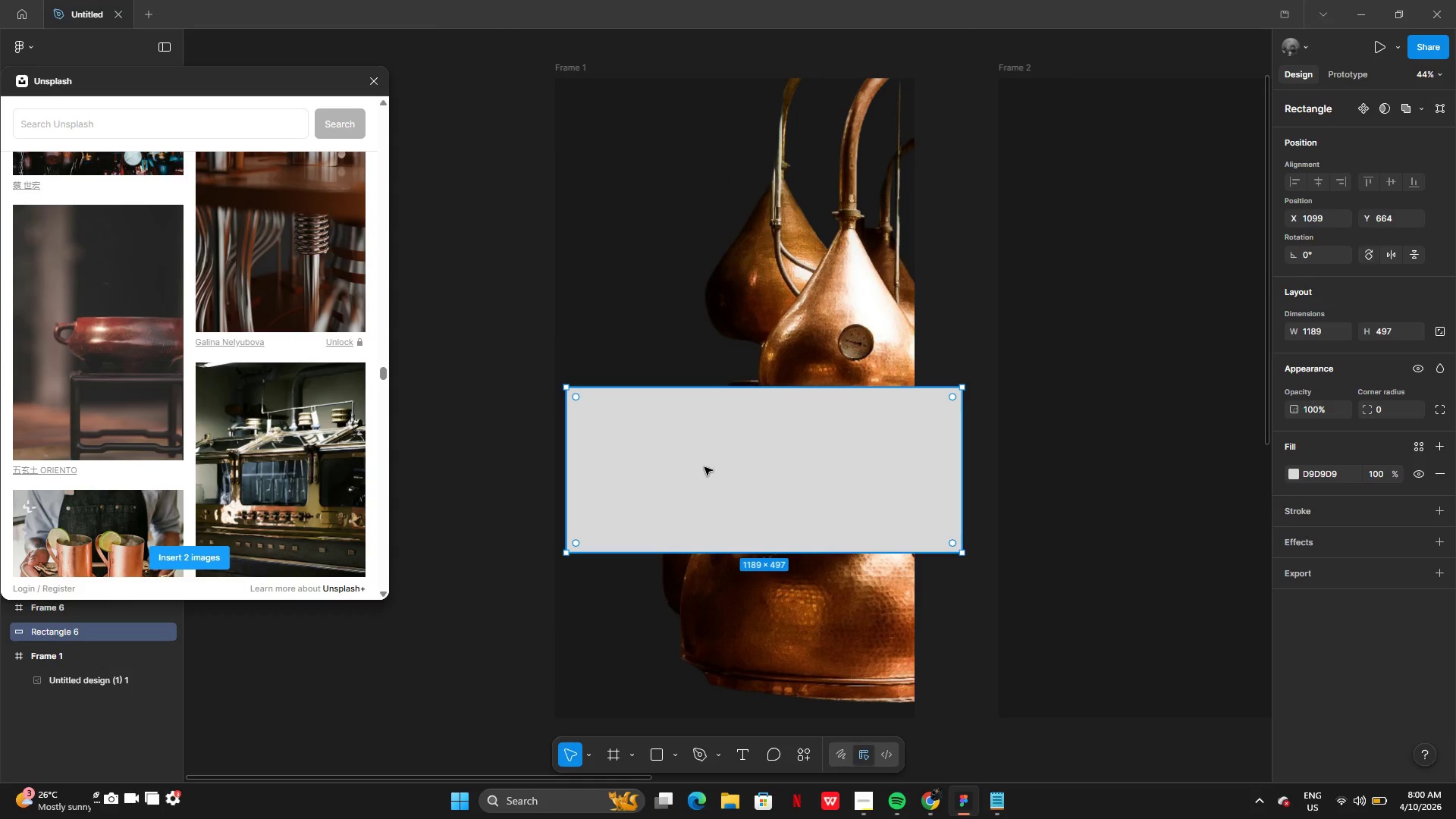 
left_click_drag(start_coordinate=[705, 467], to_coordinate=[465, 496])
 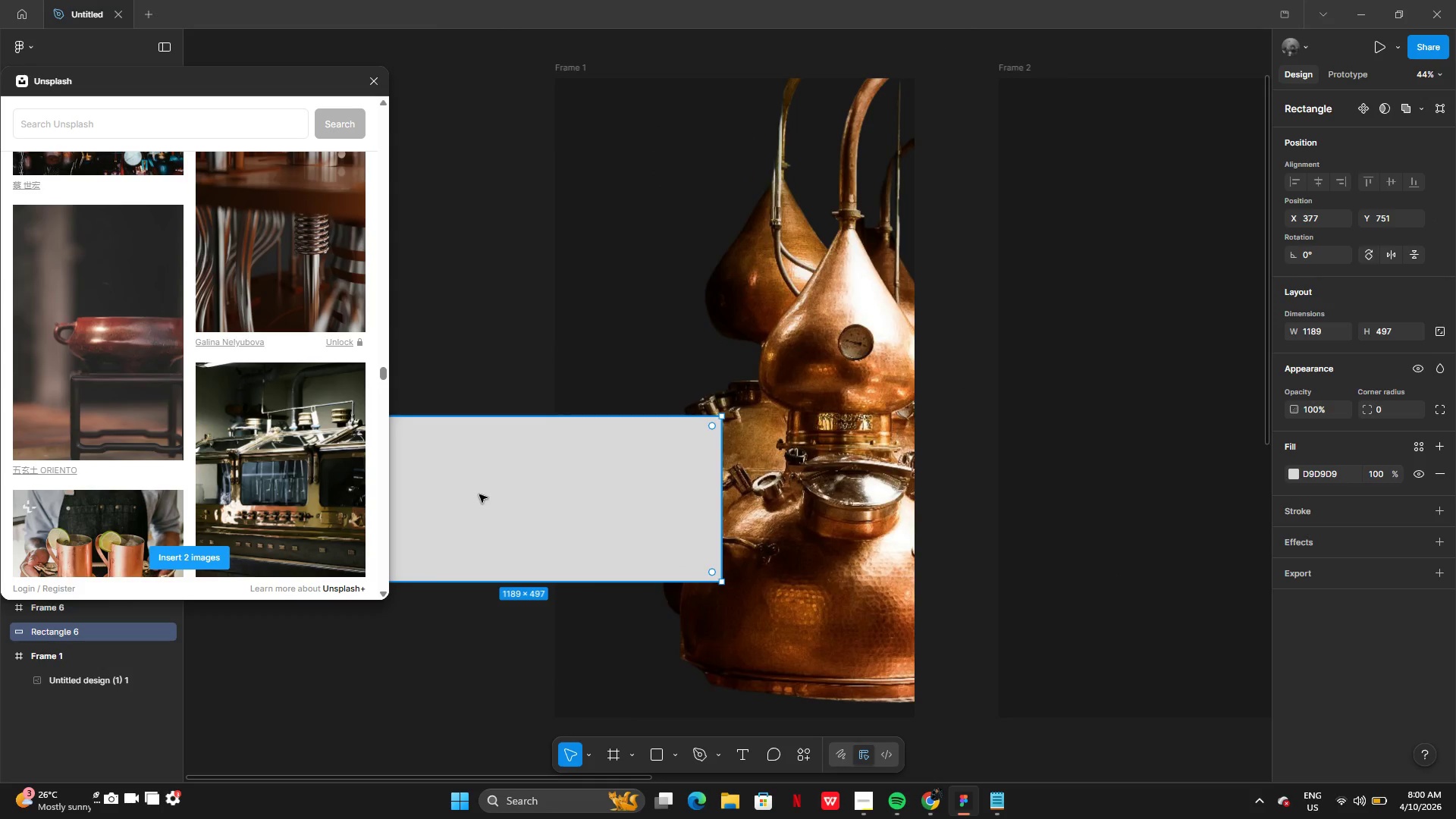 
left_click_drag(start_coordinate=[477, 493], to_coordinate=[628, 493])
 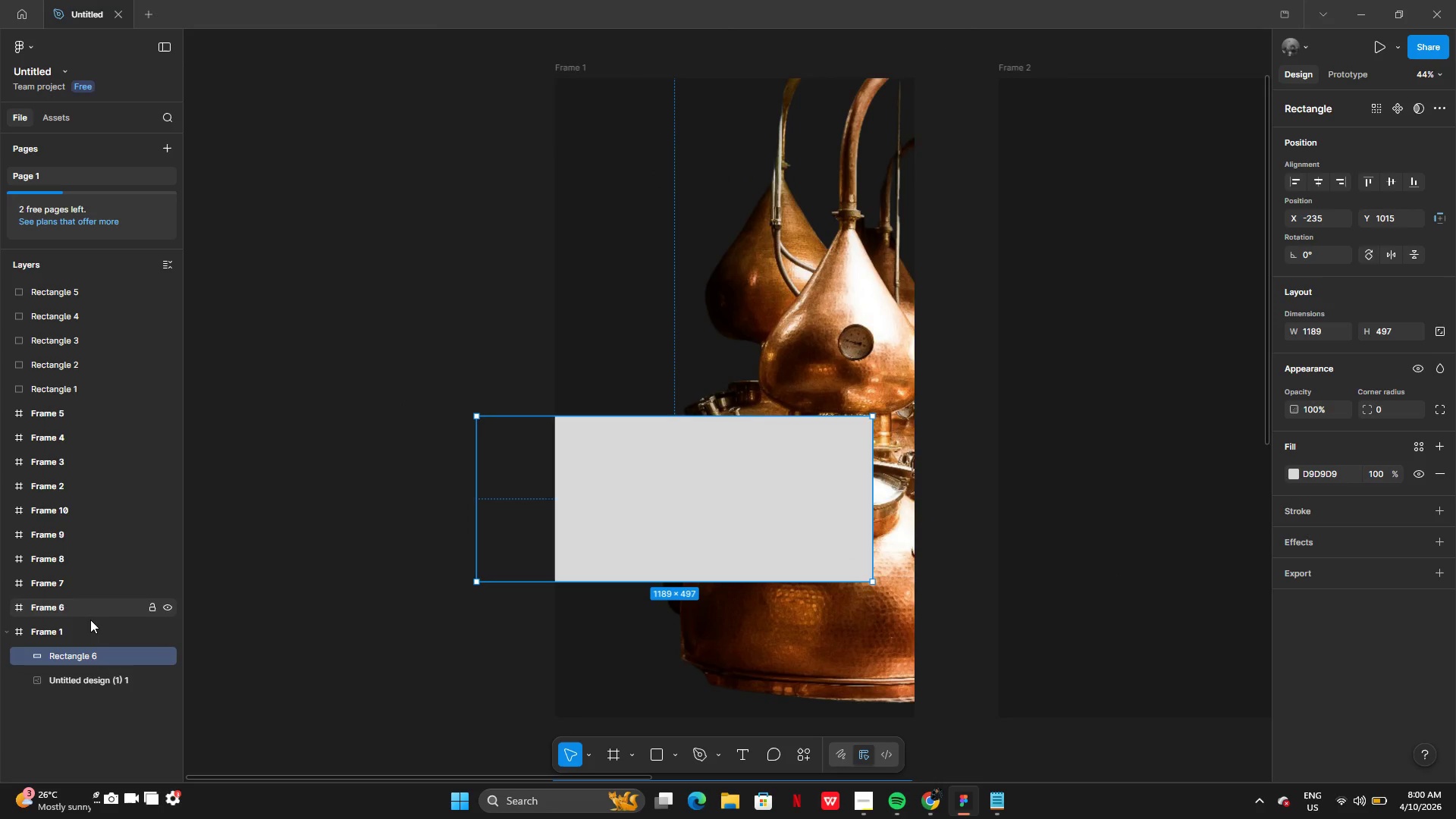 
left_click_drag(start_coordinate=[80, 661], to_coordinate=[83, 695])
 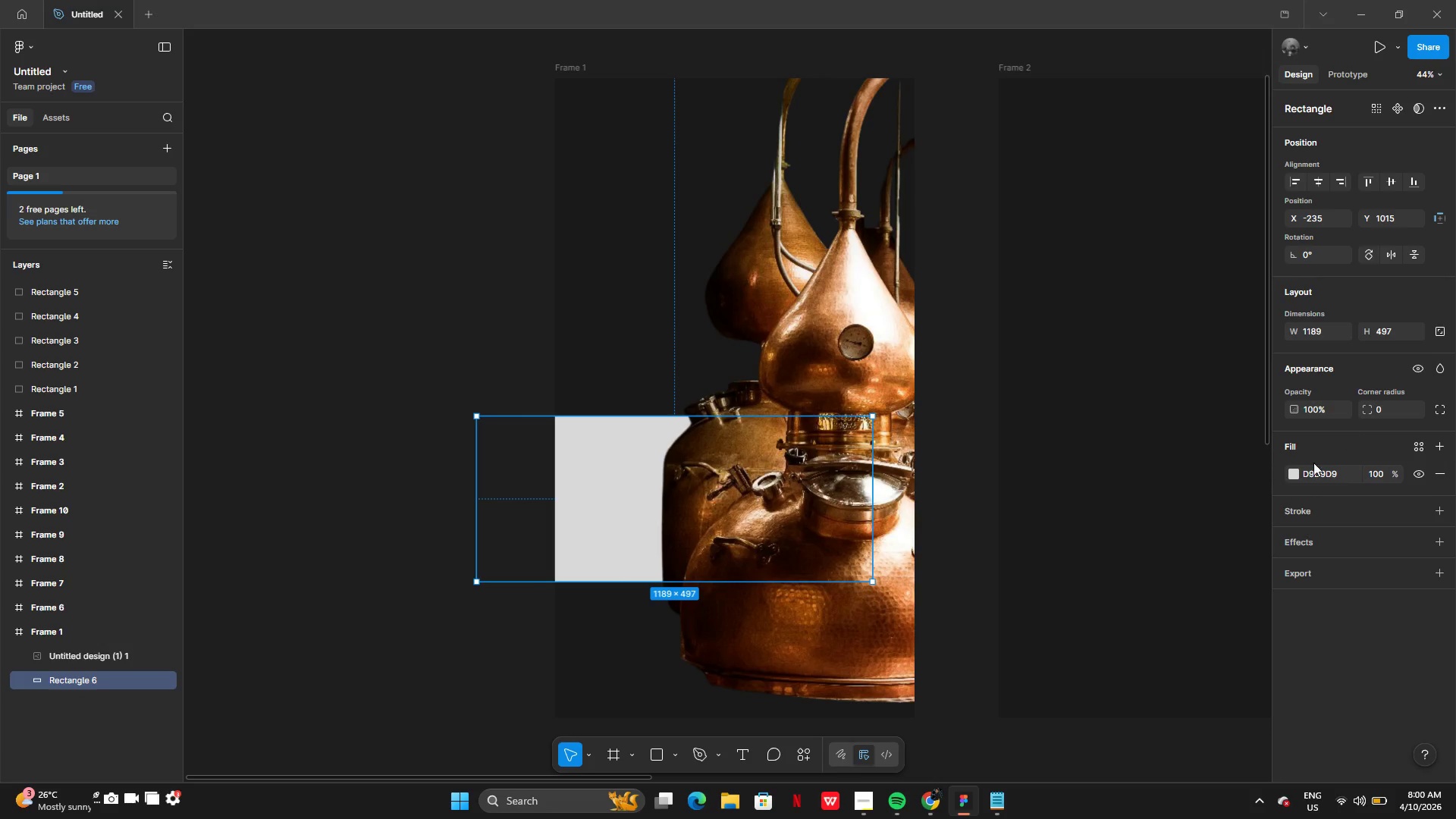 
left_click([1292, 475])
 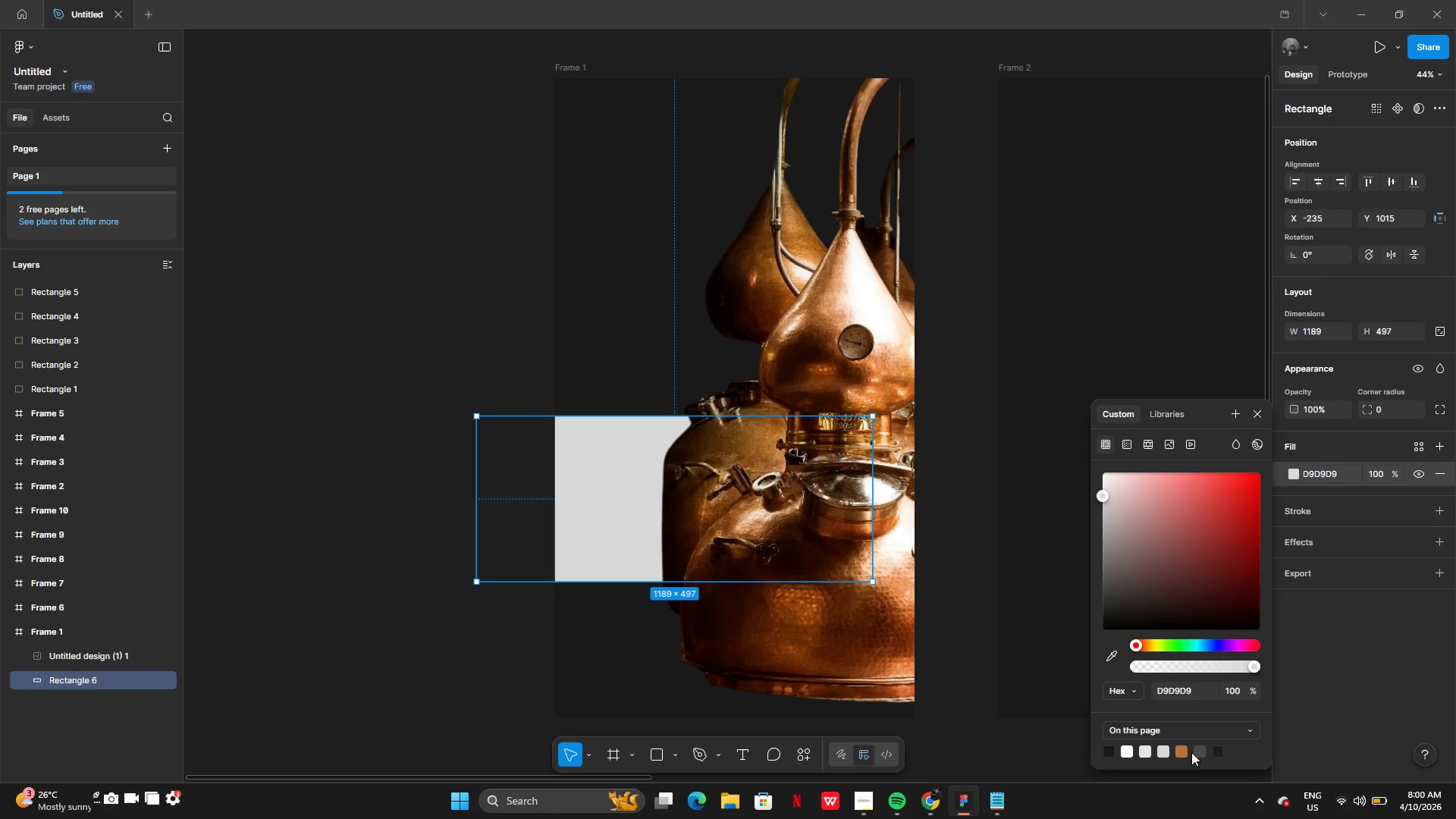 
left_click([1201, 749])
 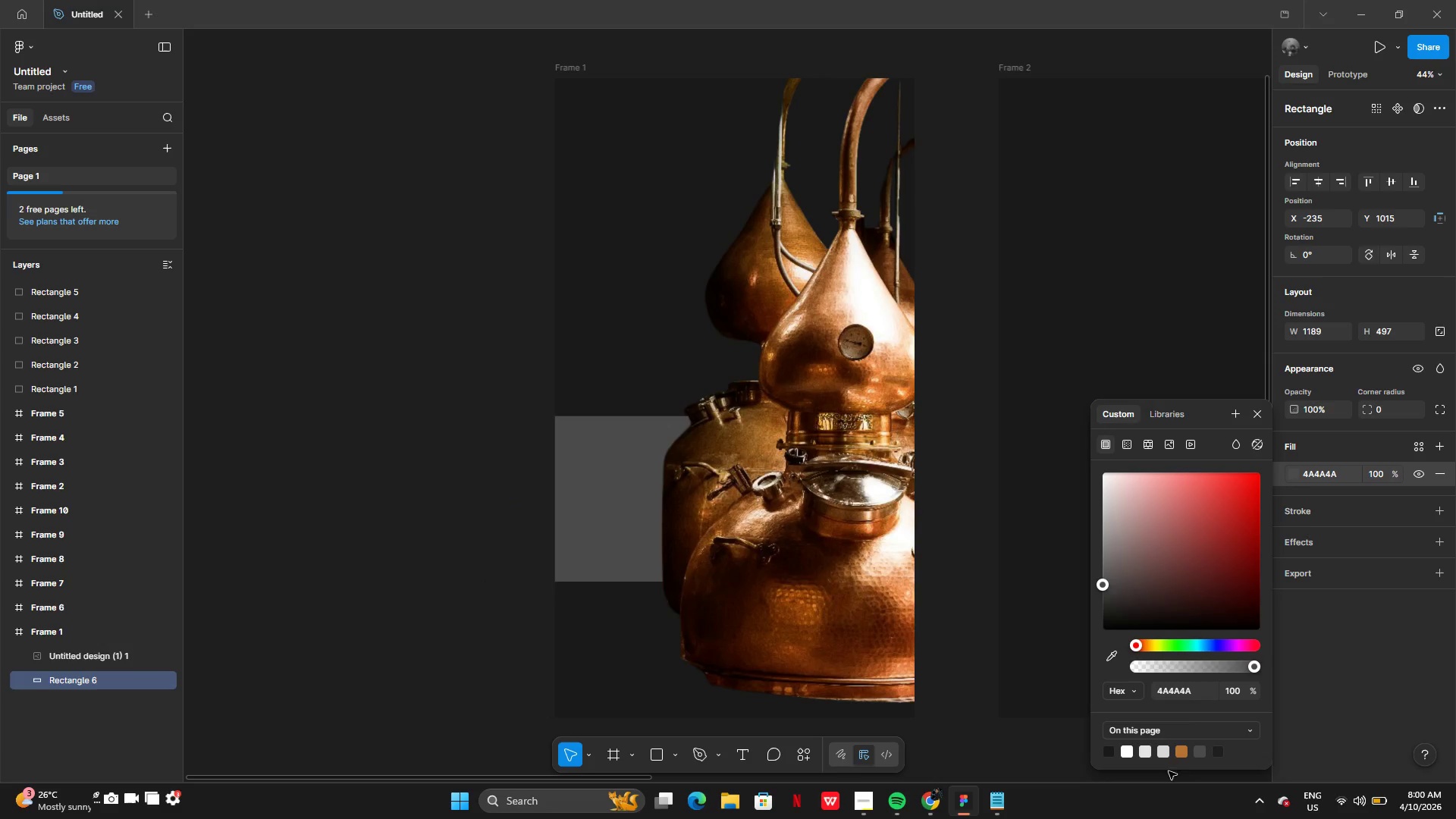 
left_click([1179, 752])
 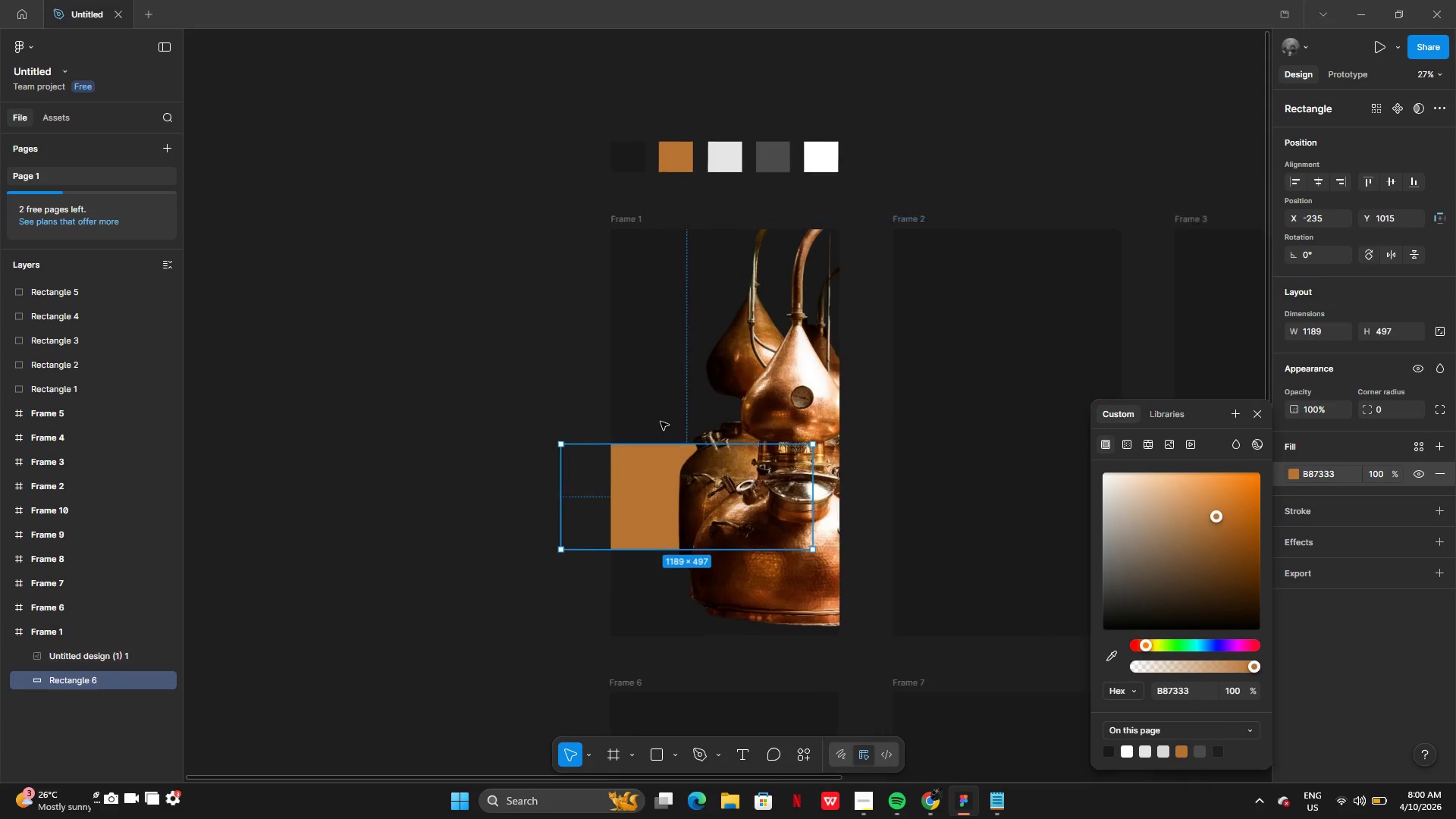 
left_click_drag(start_coordinate=[665, 502], to_coordinate=[696, 613])
 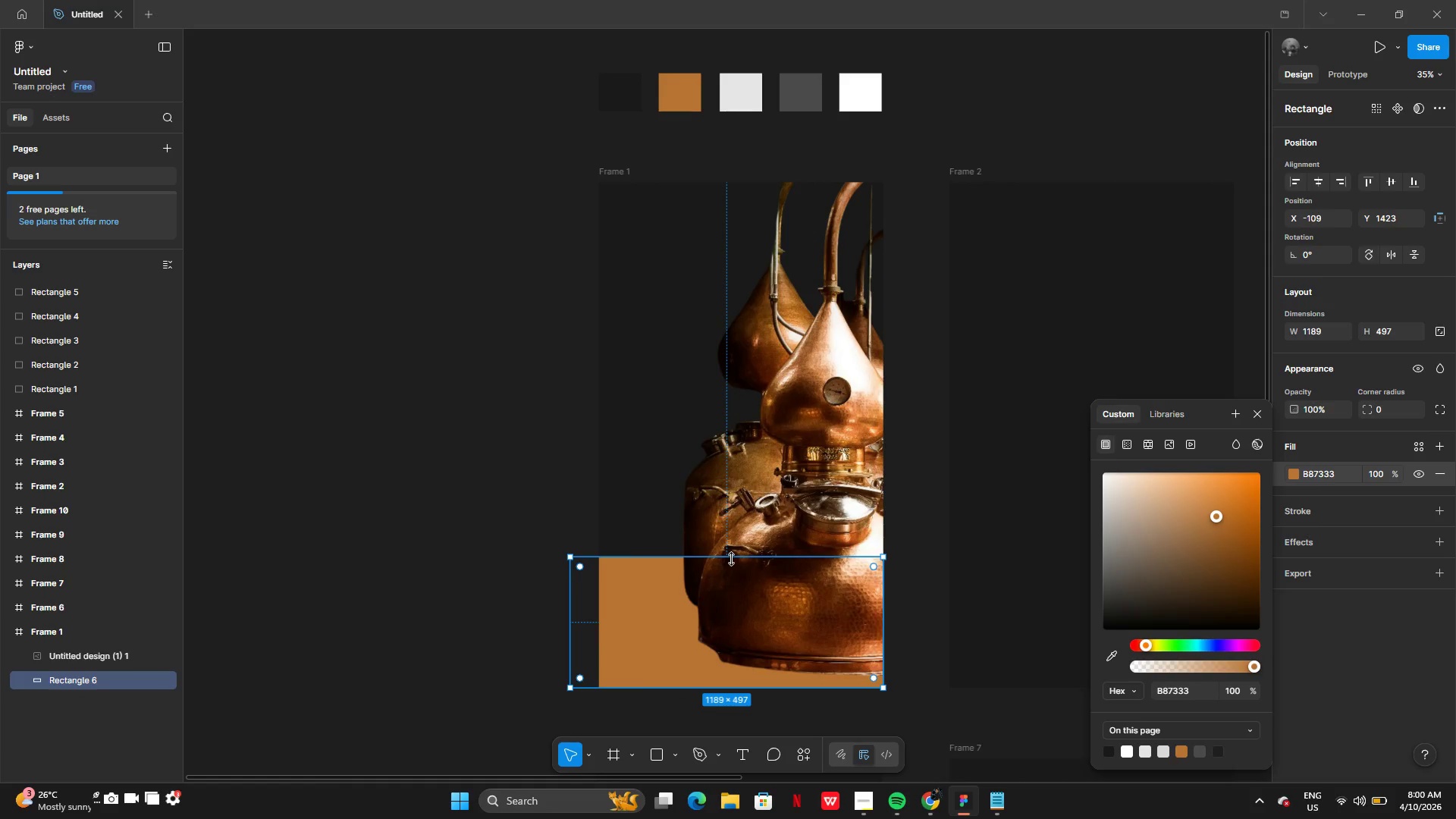 
left_click_drag(start_coordinate=[732, 559], to_coordinate=[741, 617])
 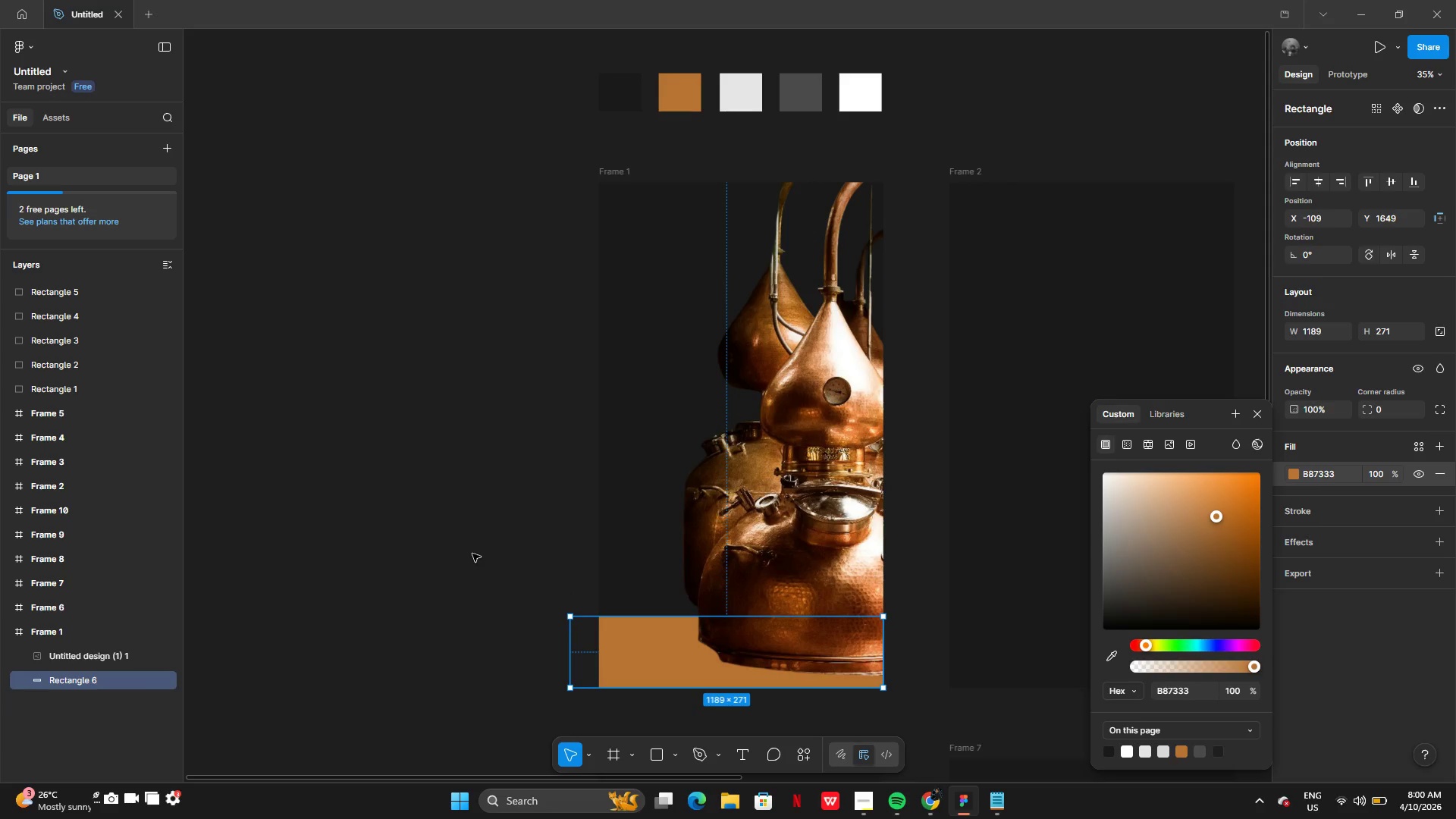 
left_click([472, 554])
 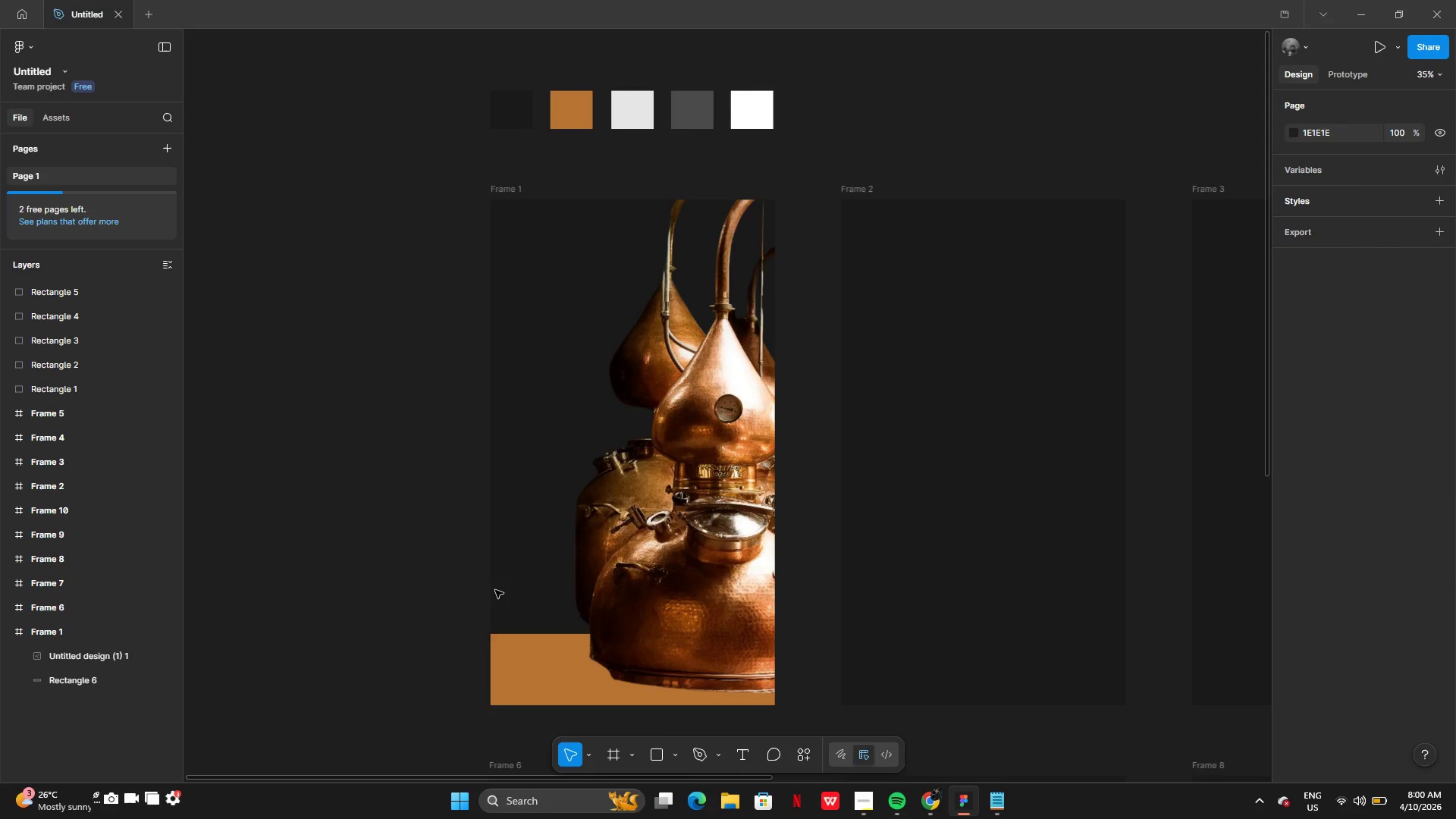 
wait(5.61)
 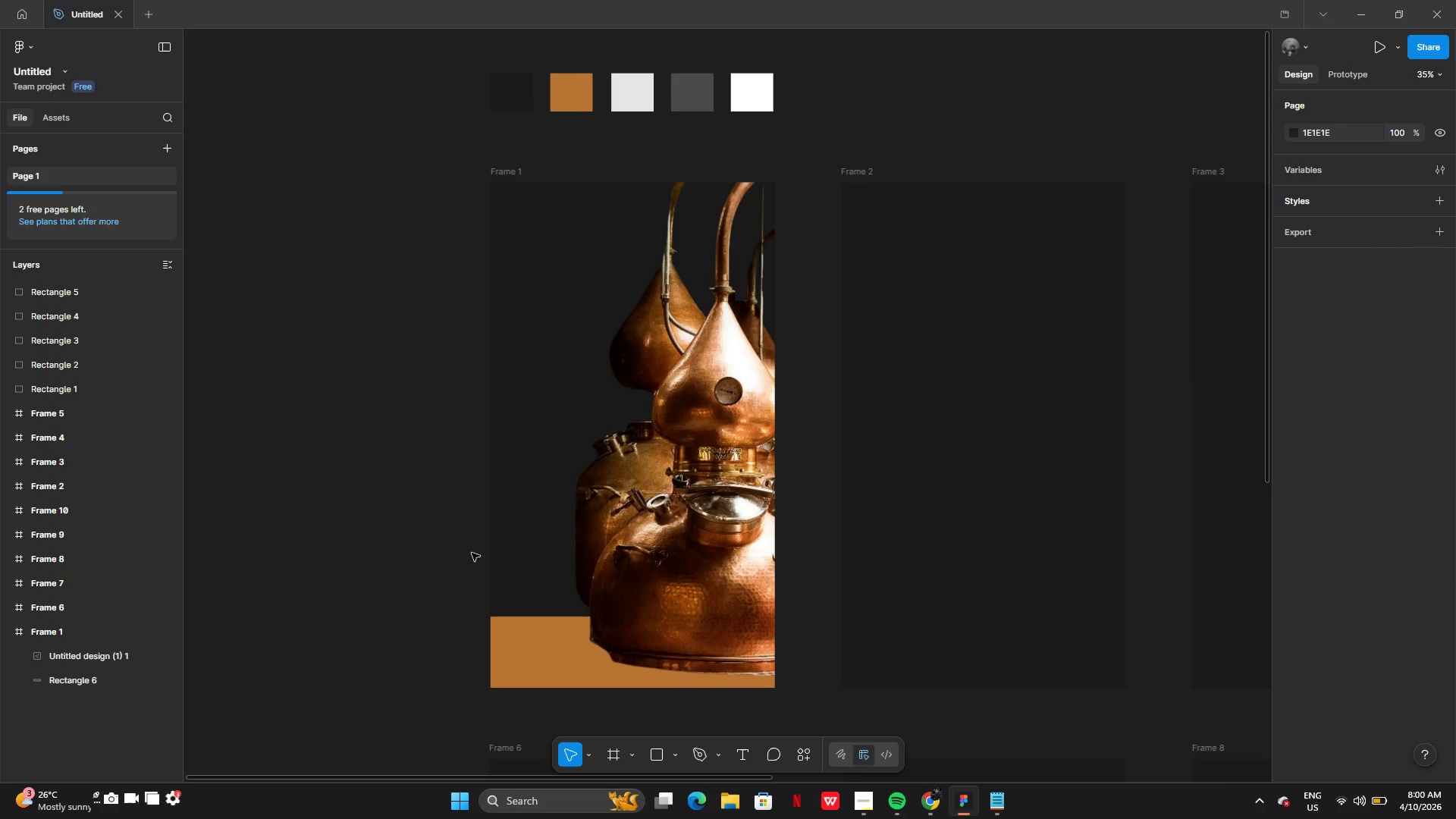 
left_click([510, 667])
 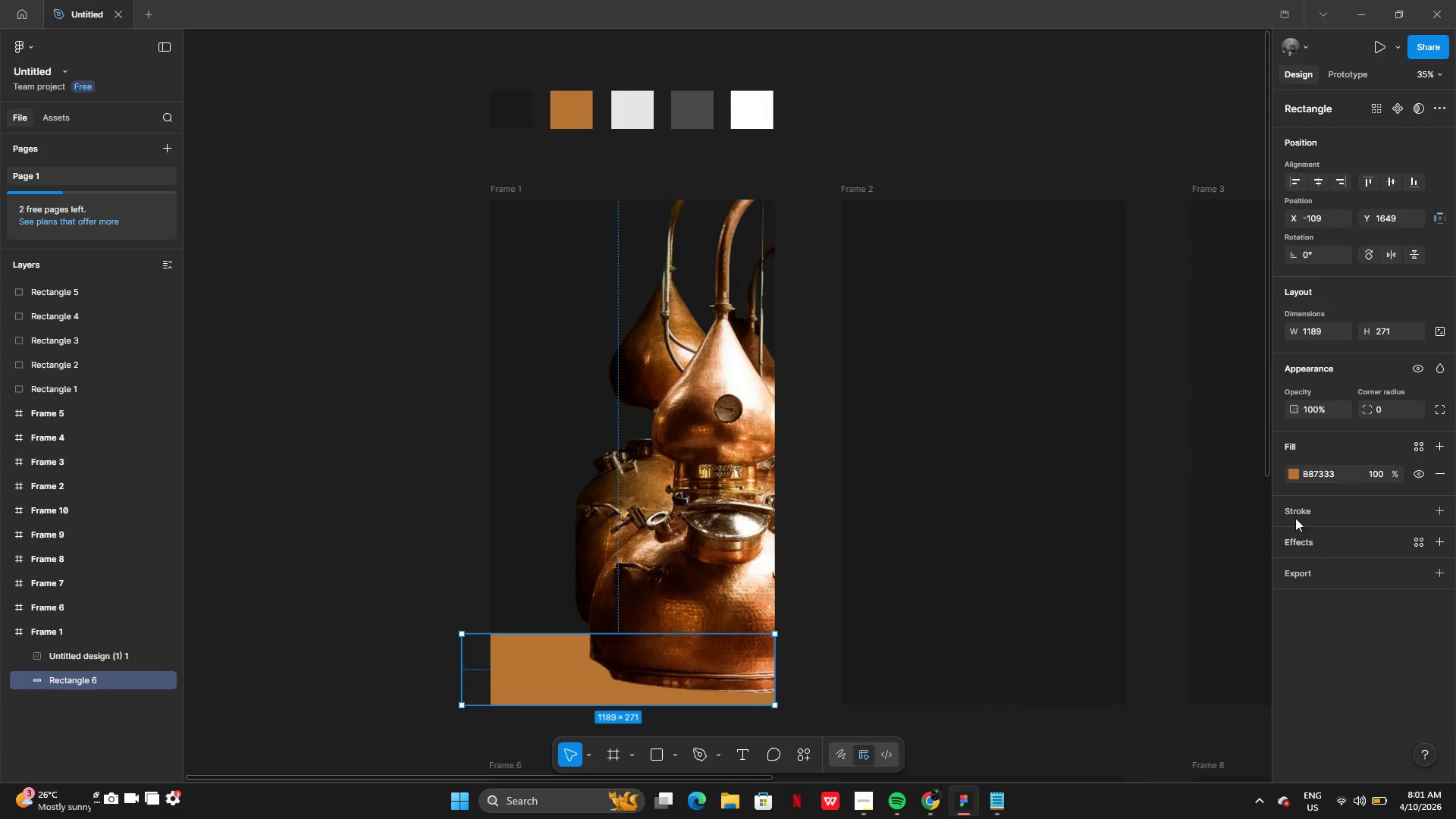 
left_click([1296, 470])
 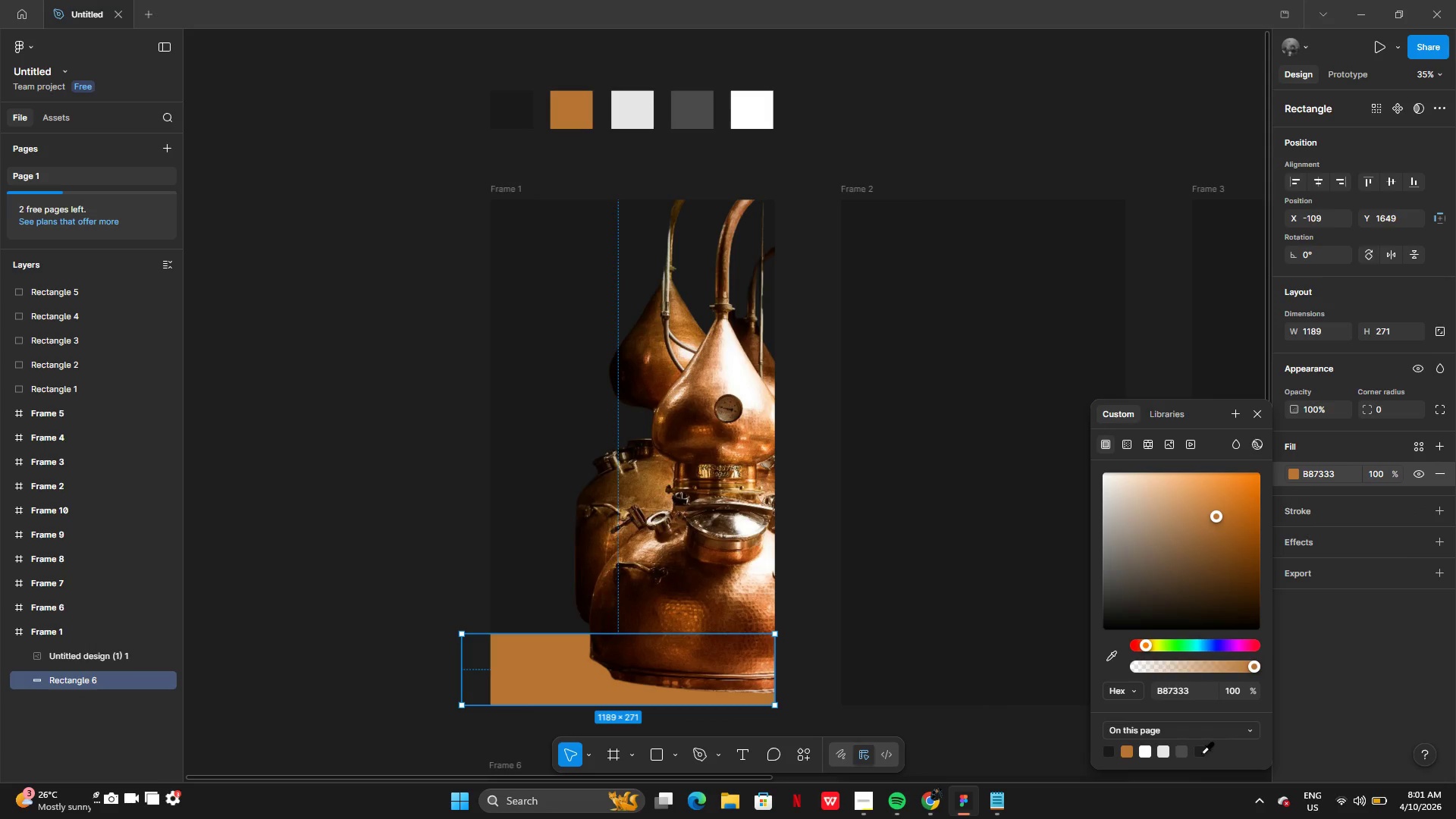 
left_click([1194, 756])
 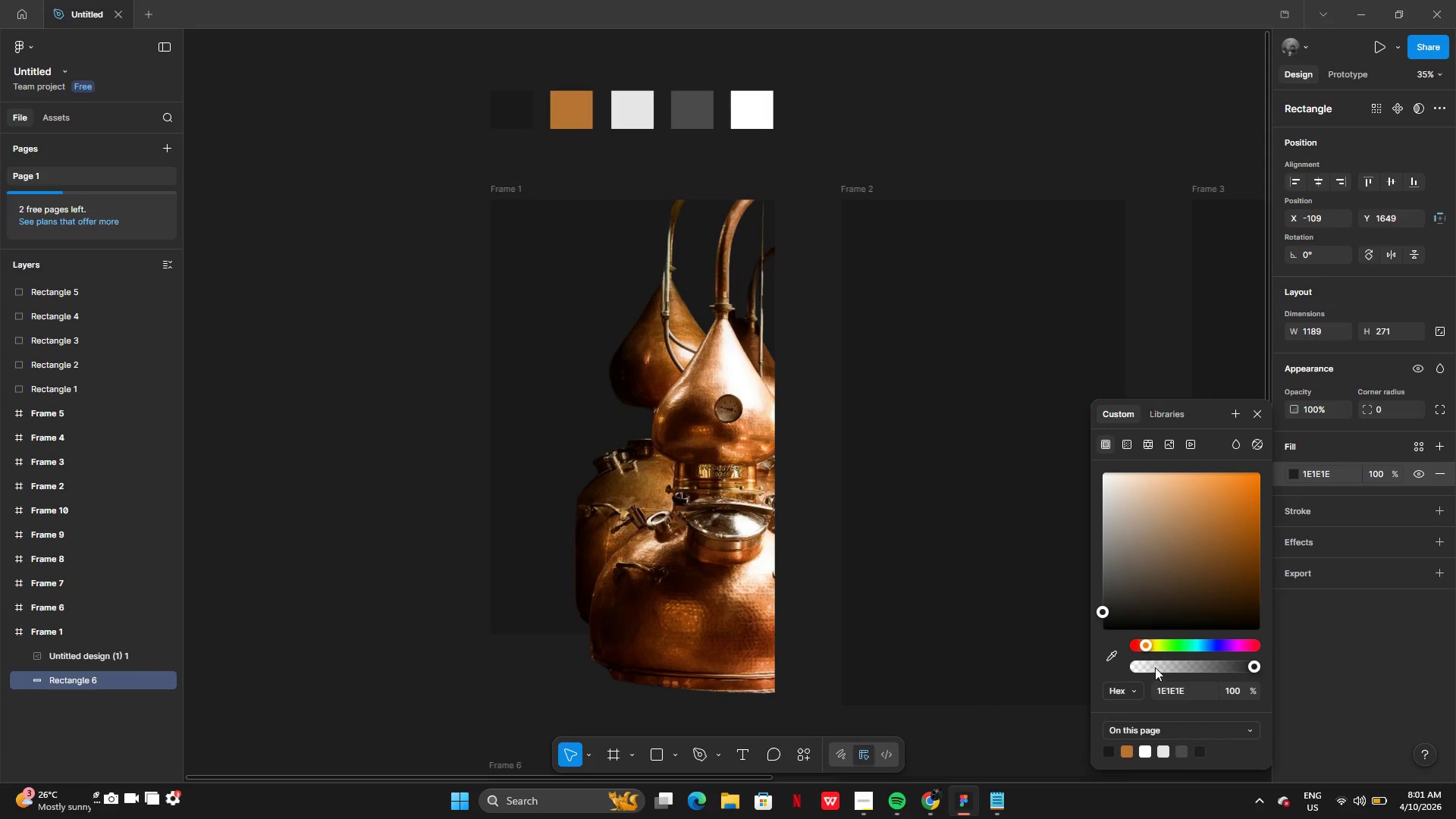 
left_click_drag(start_coordinate=[1113, 611], to_coordinate=[1102, 637])
 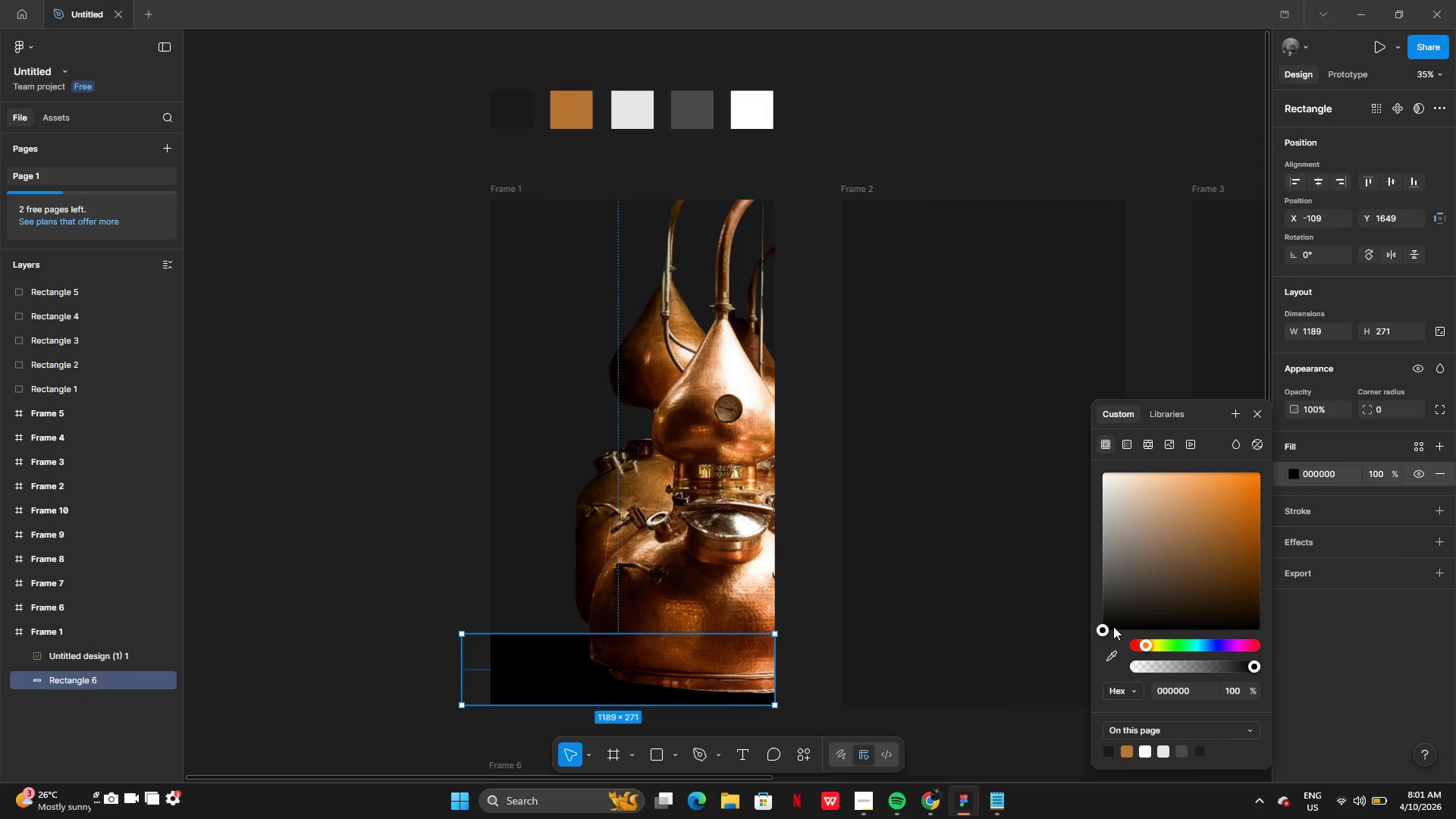 
left_click_drag(start_coordinate=[1103, 626], to_coordinate=[1109, 628])
 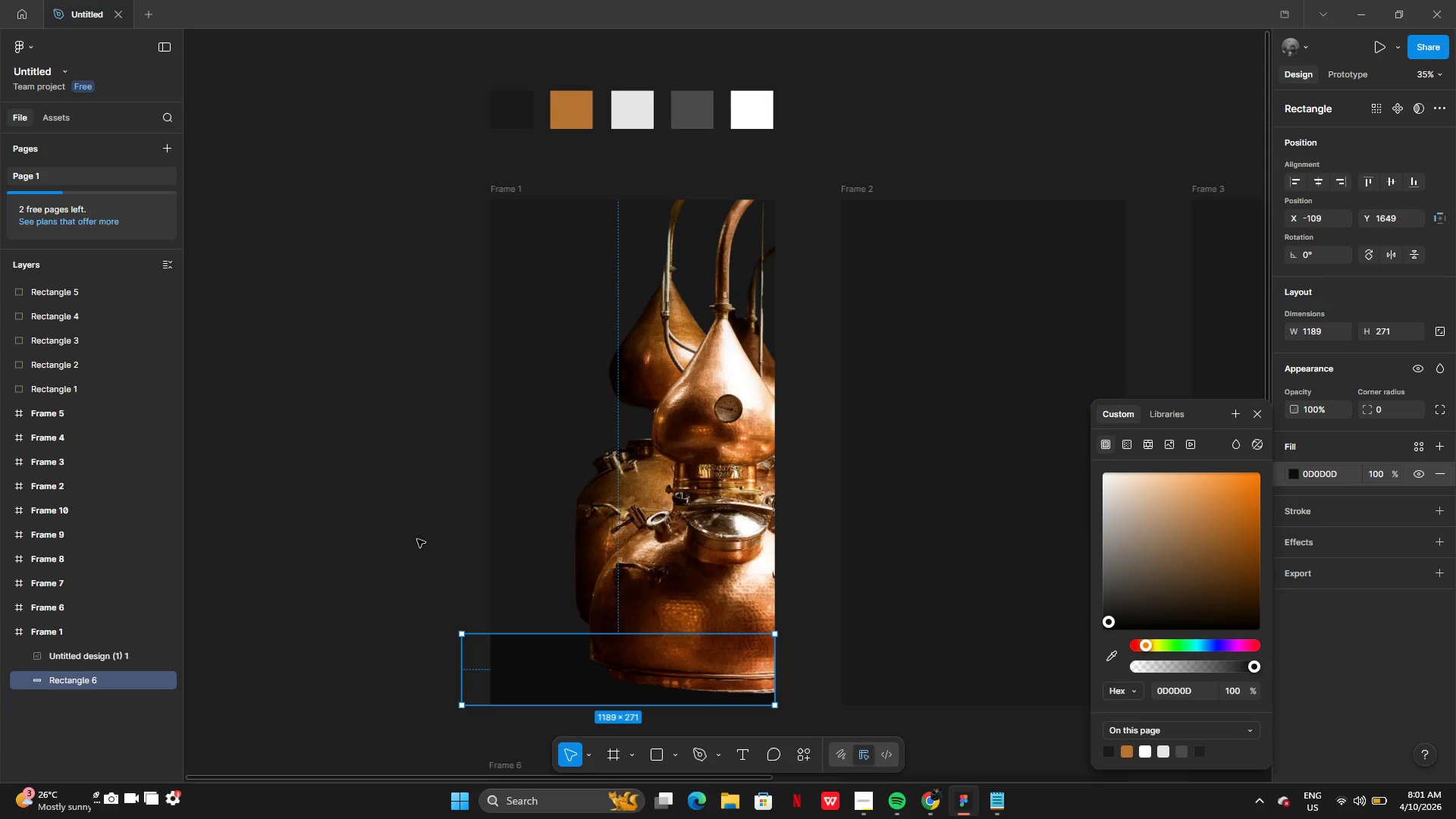 
left_click([417, 539])
 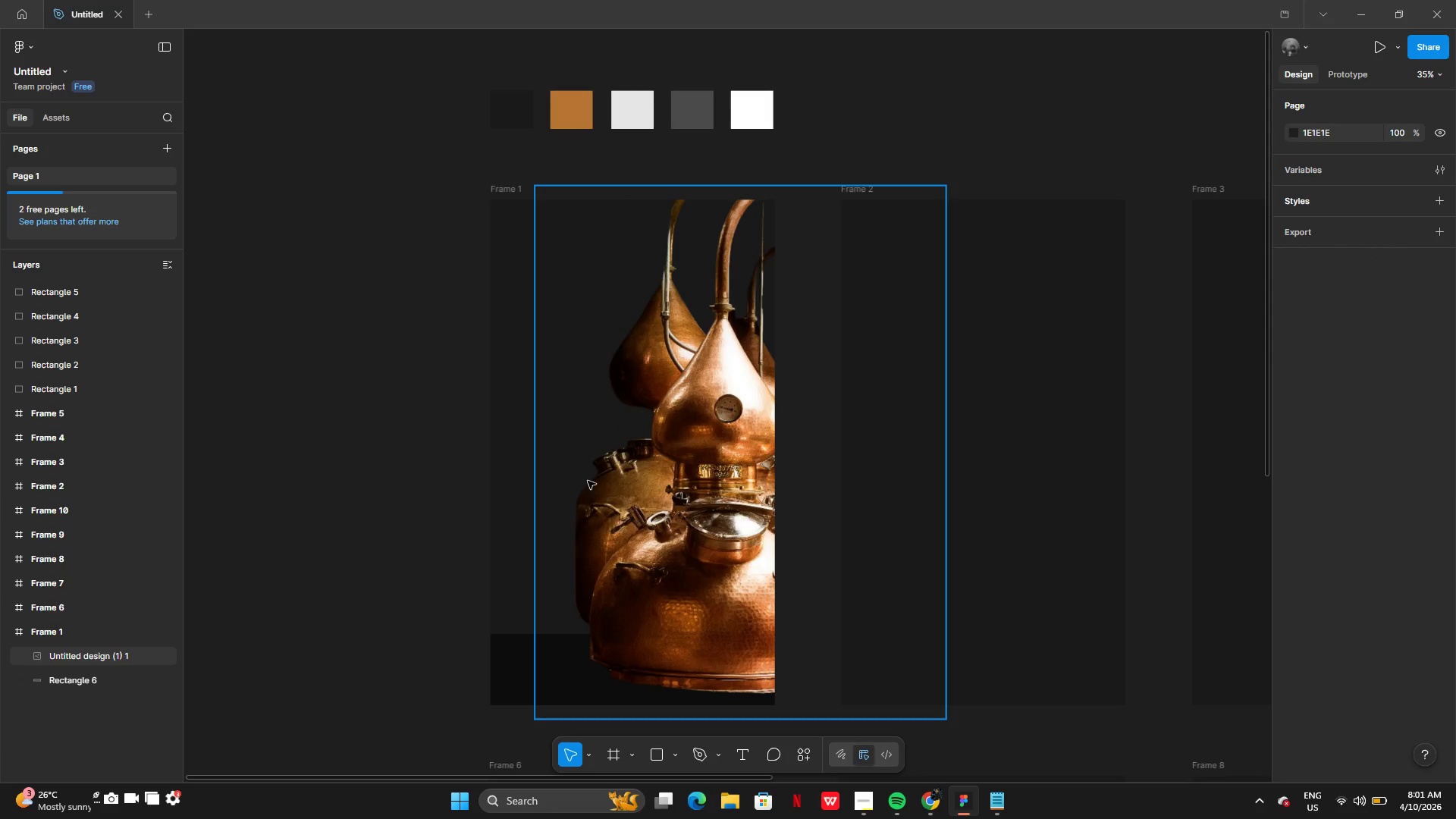 
left_click([628, 468])
 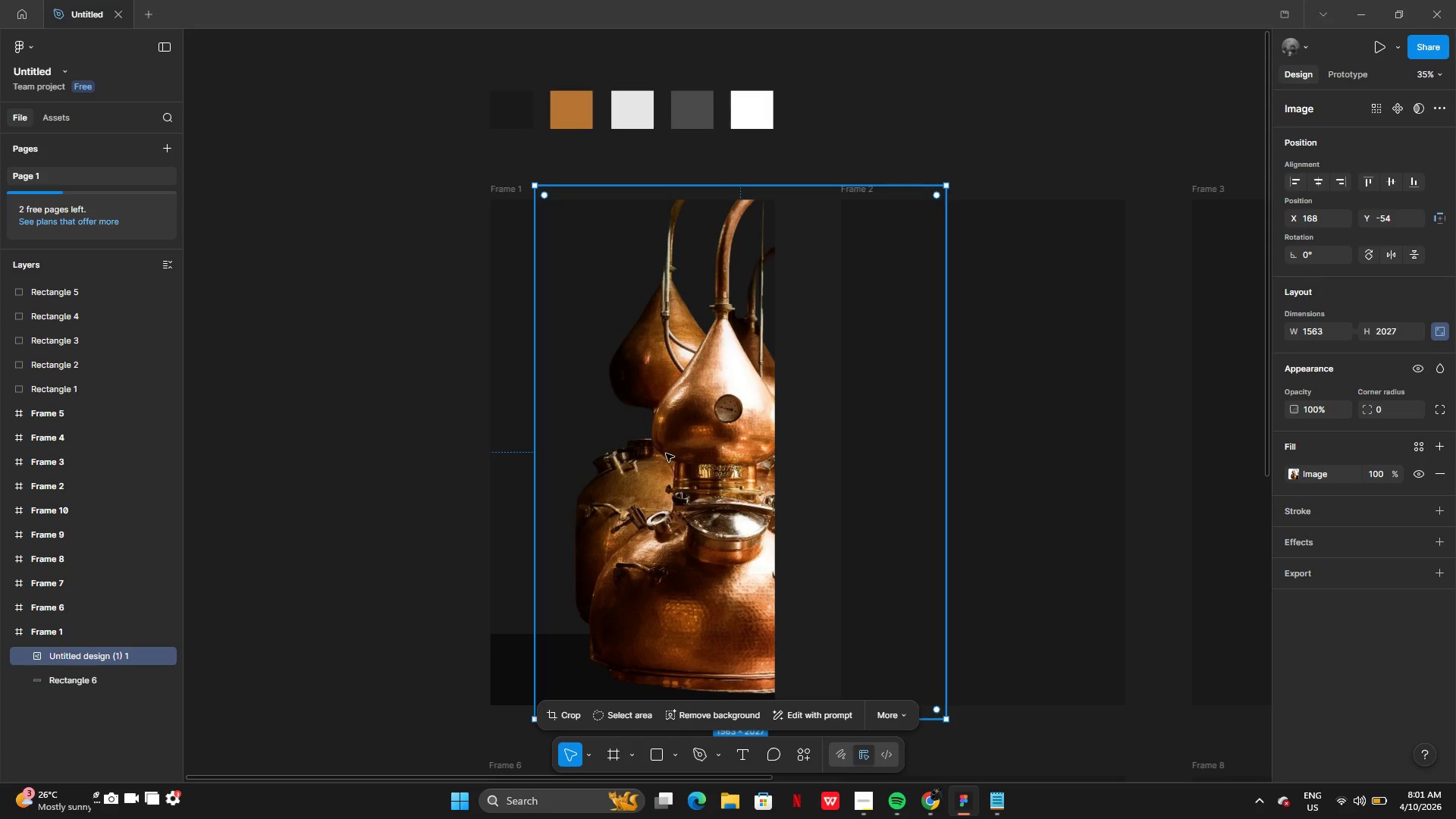 
left_click_drag(start_coordinate=[666, 453], to_coordinate=[666, 457])
 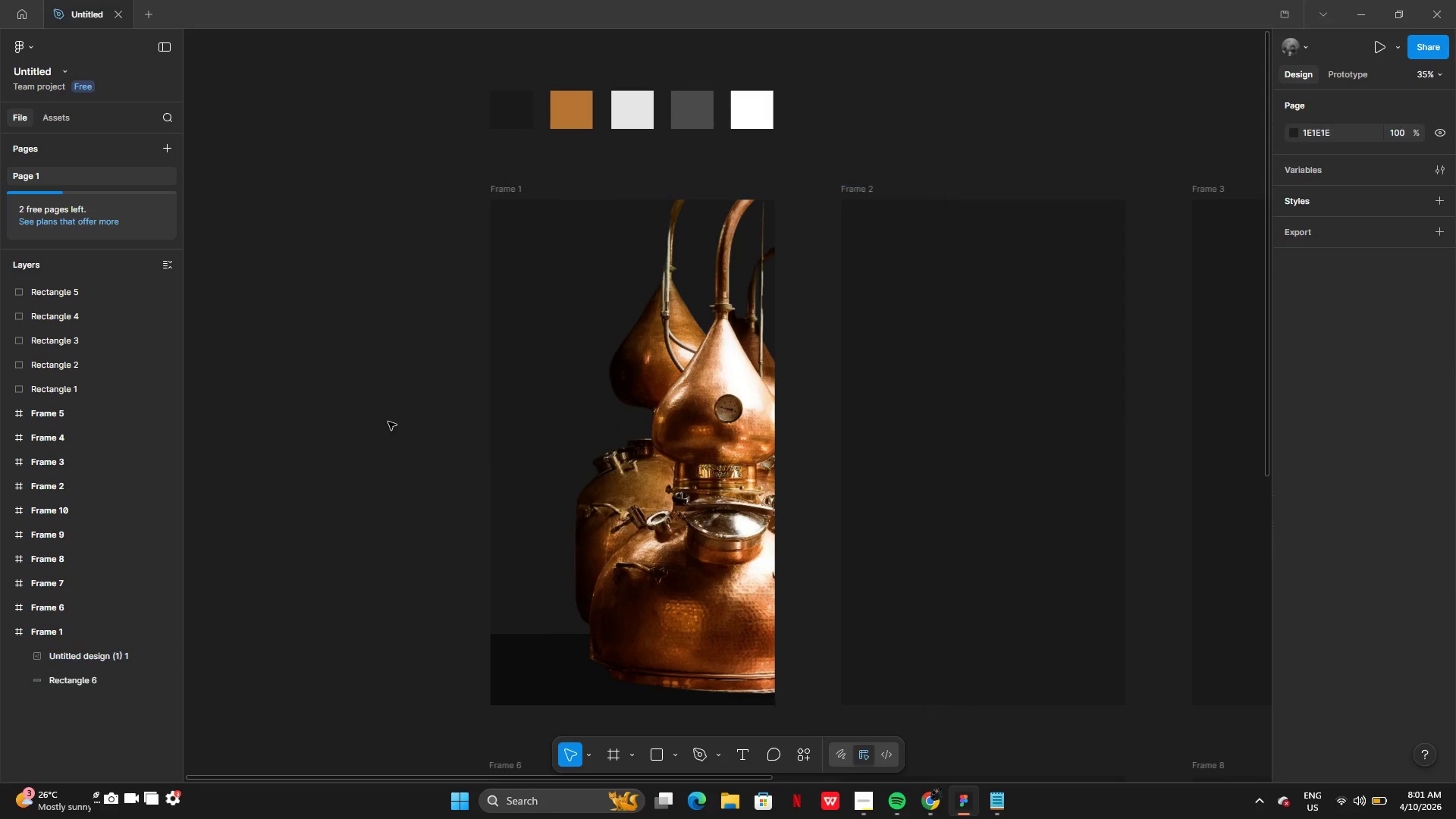 
double_click([388, 422])
 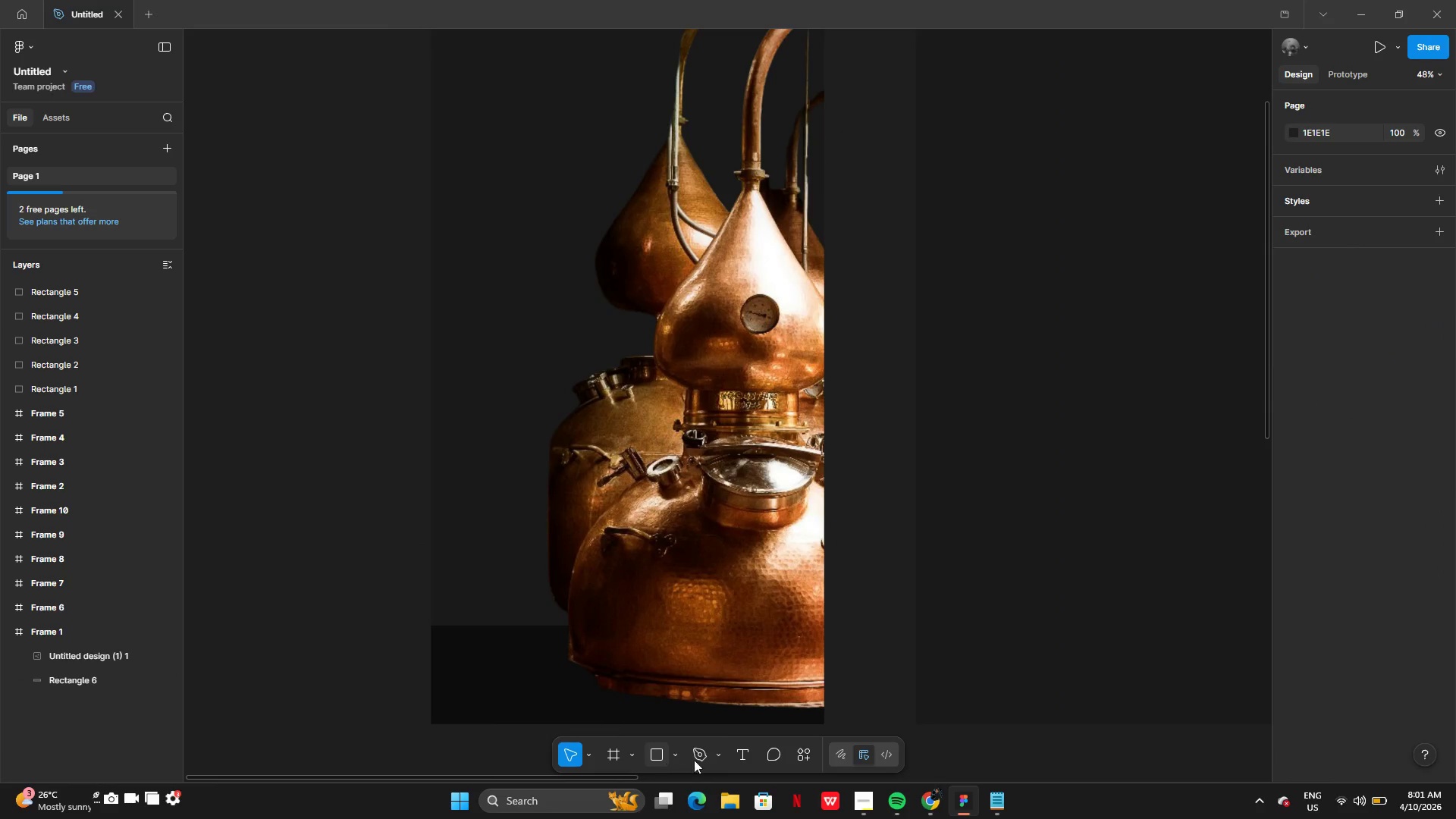 
wait(6.92)
 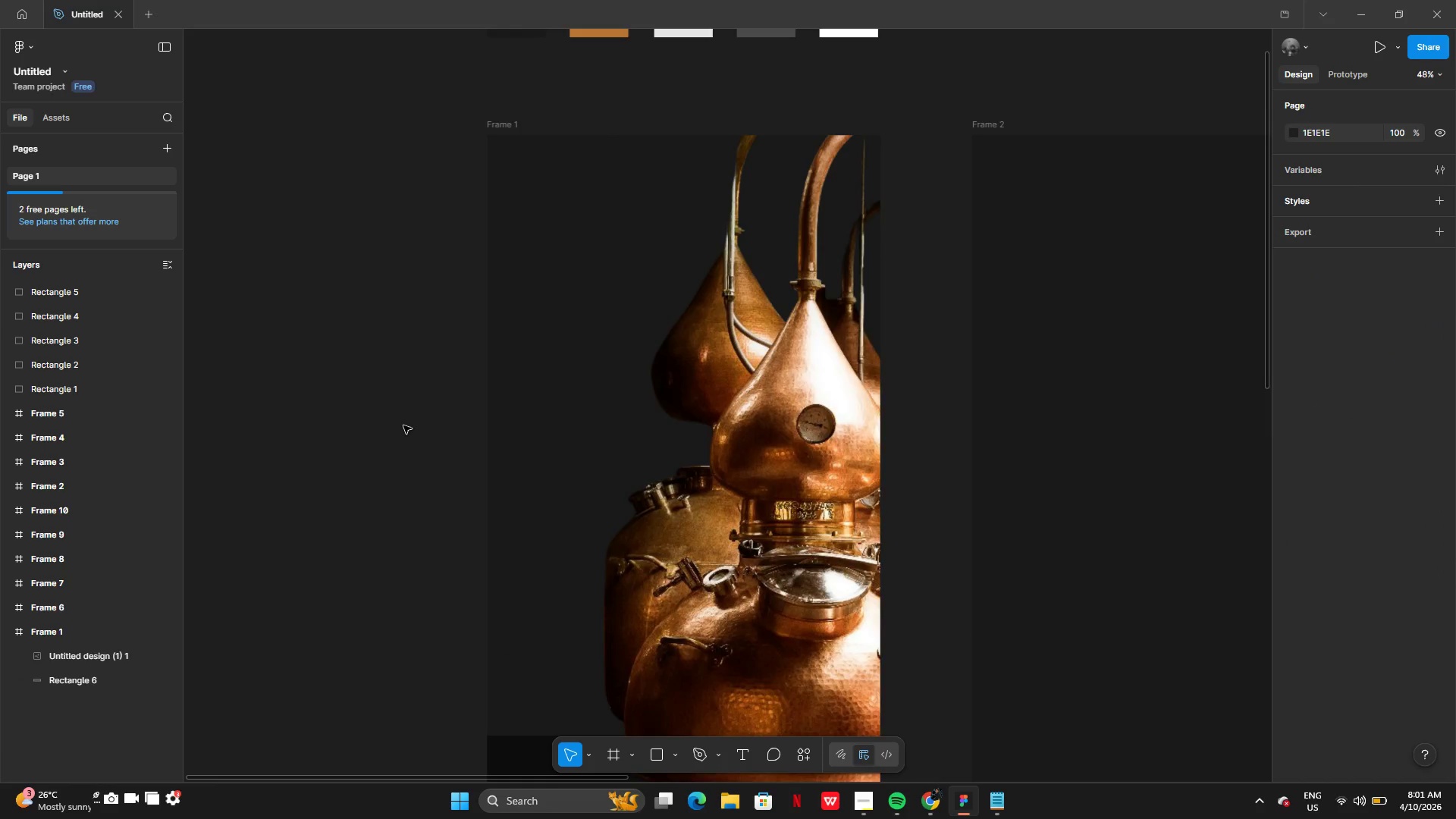 
left_click([738, 753])
 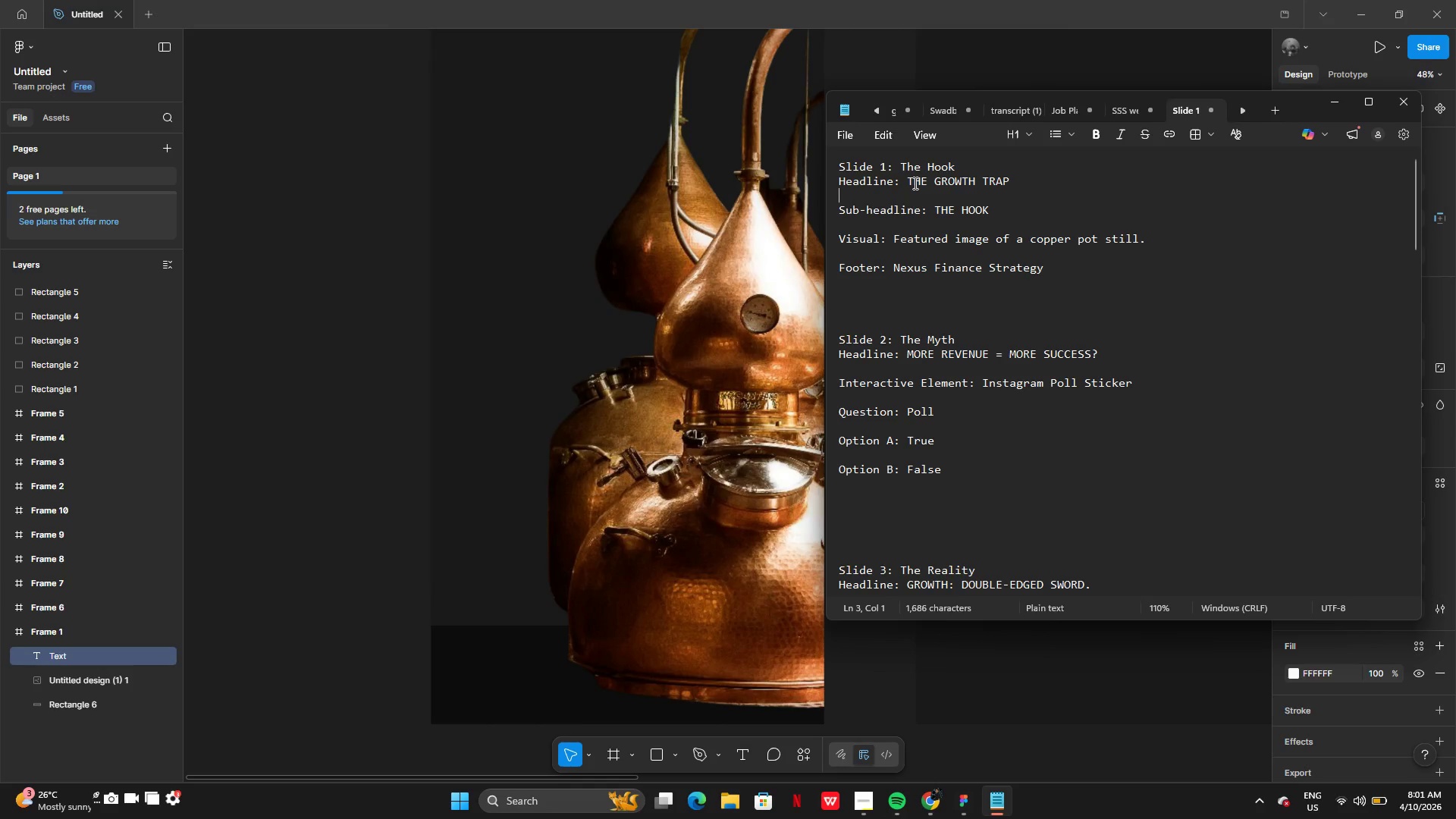 
wait(5.44)
 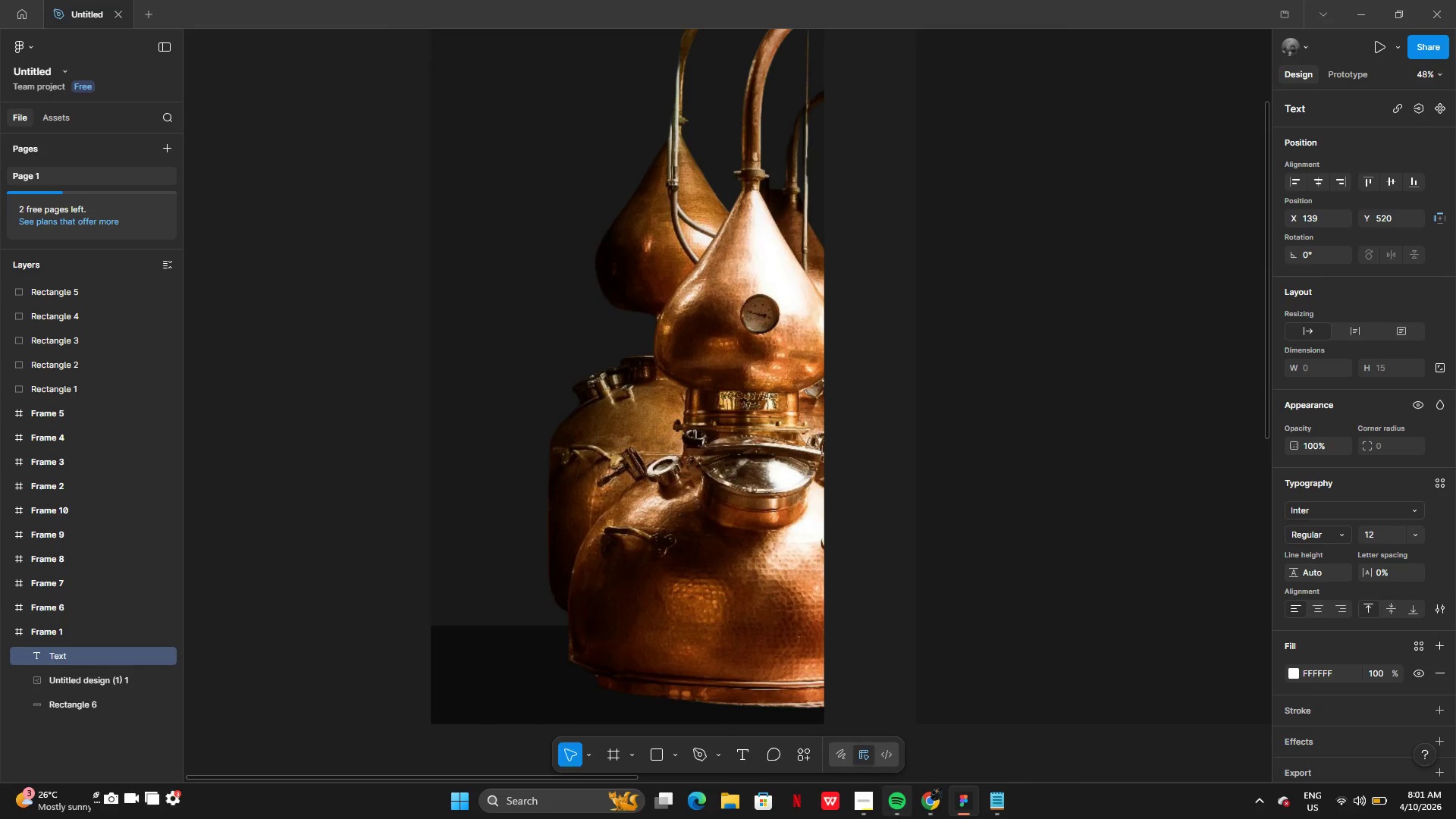 
left_click_drag(start_coordinate=[909, 181], to_coordinate=[1010, 181])
 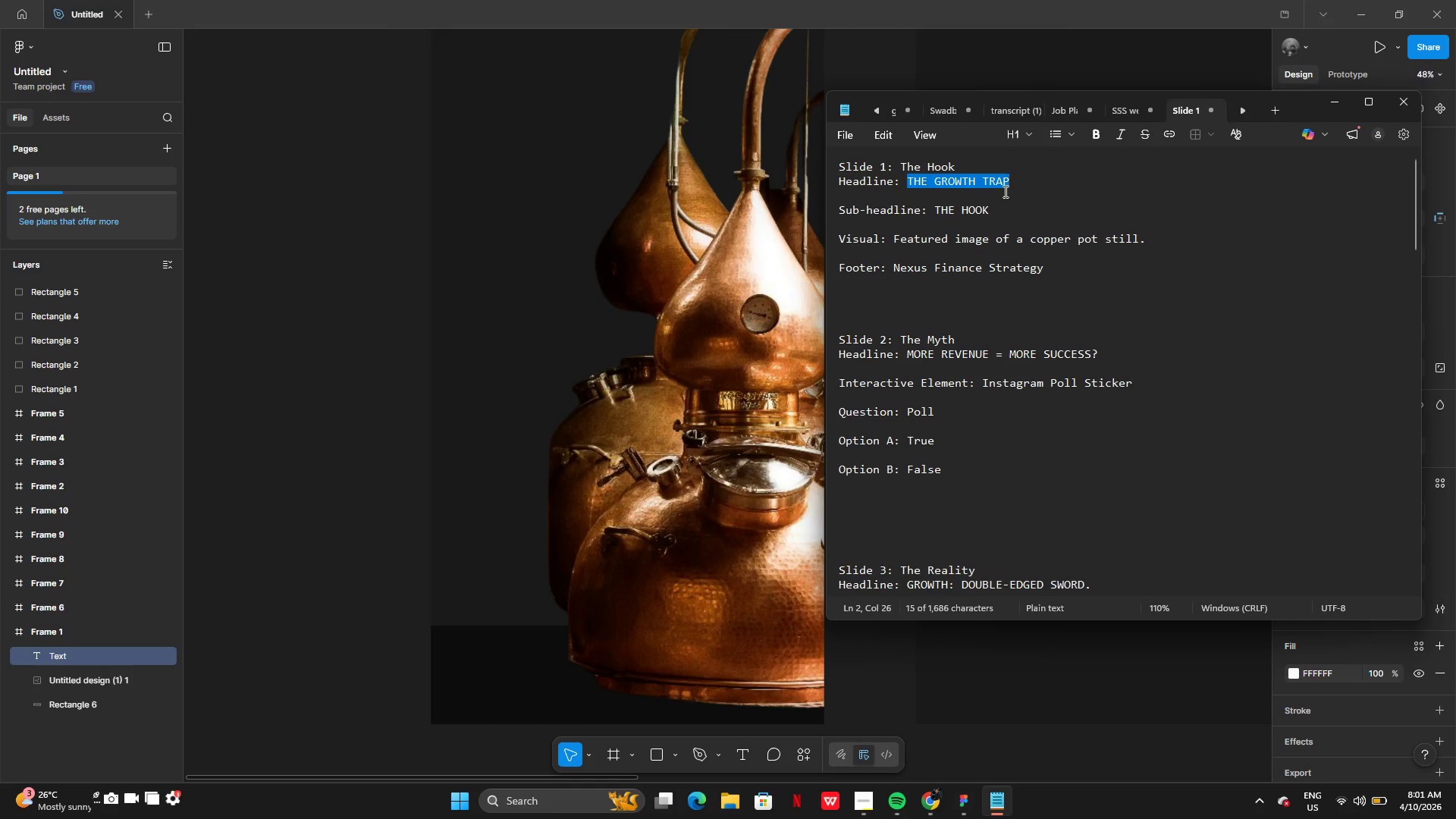 
key(Control+C)
 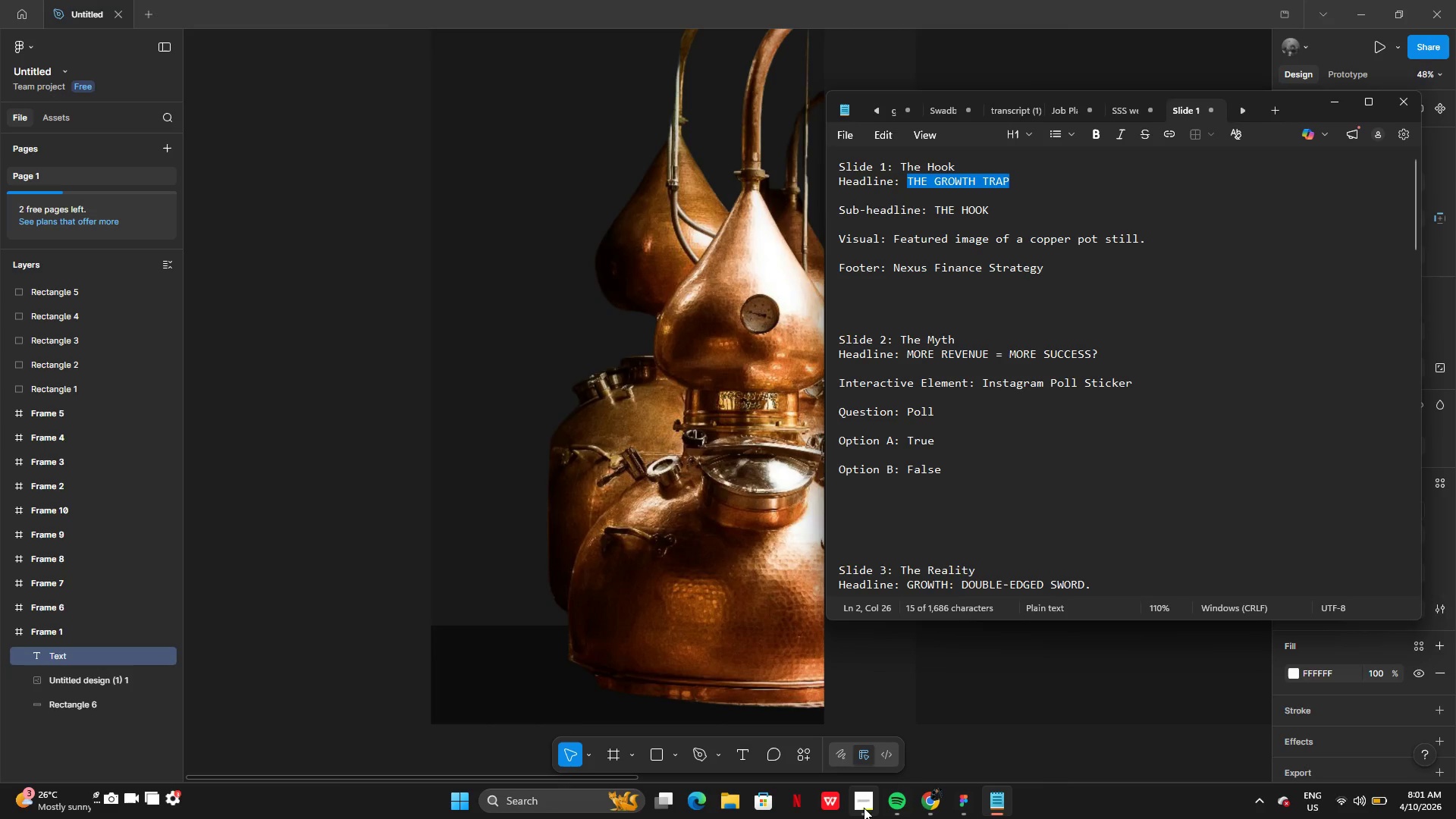 
left_click([857, 807])